 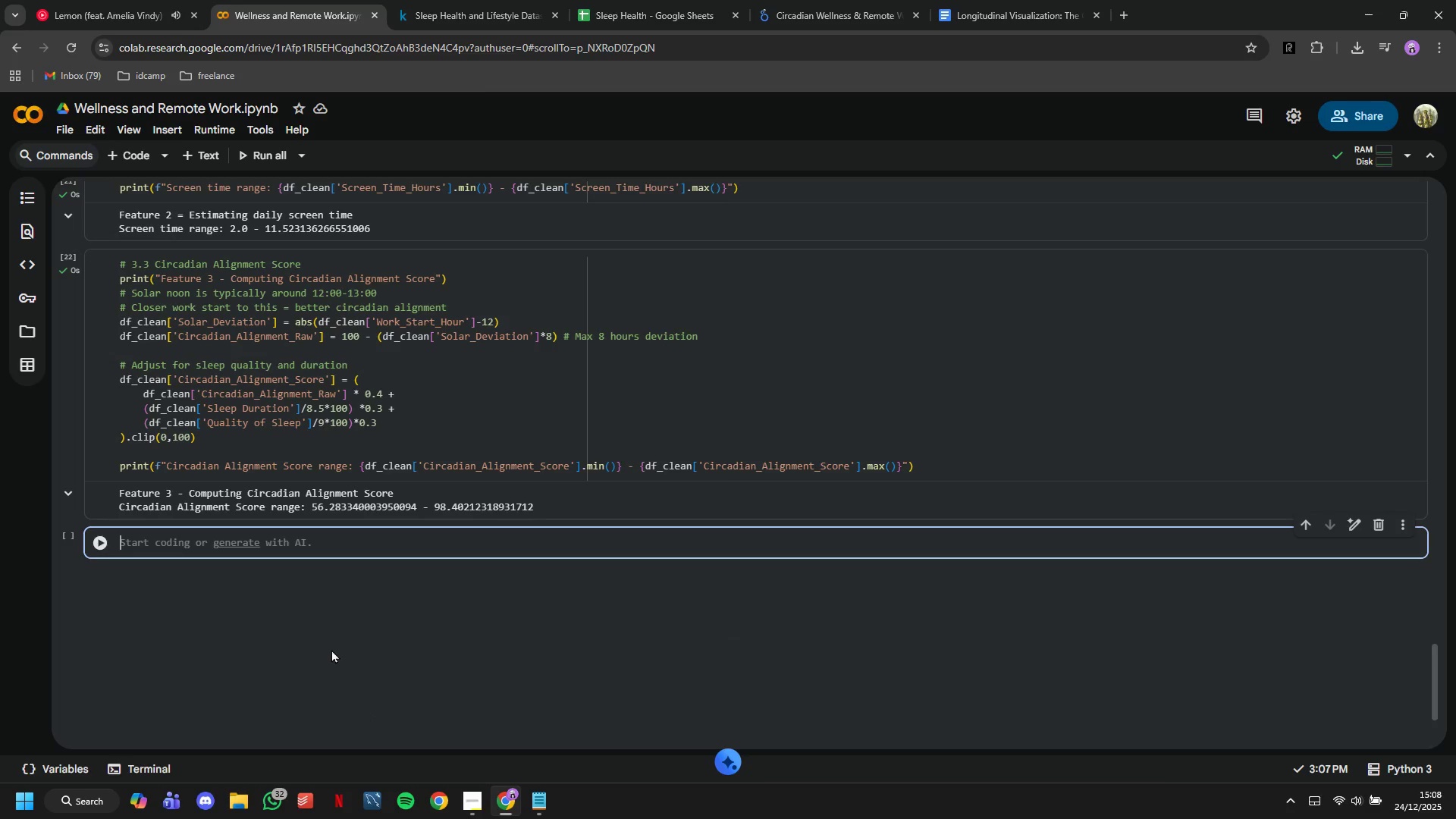 
hold_key(key=ShiftLeft, duration=0.39)
 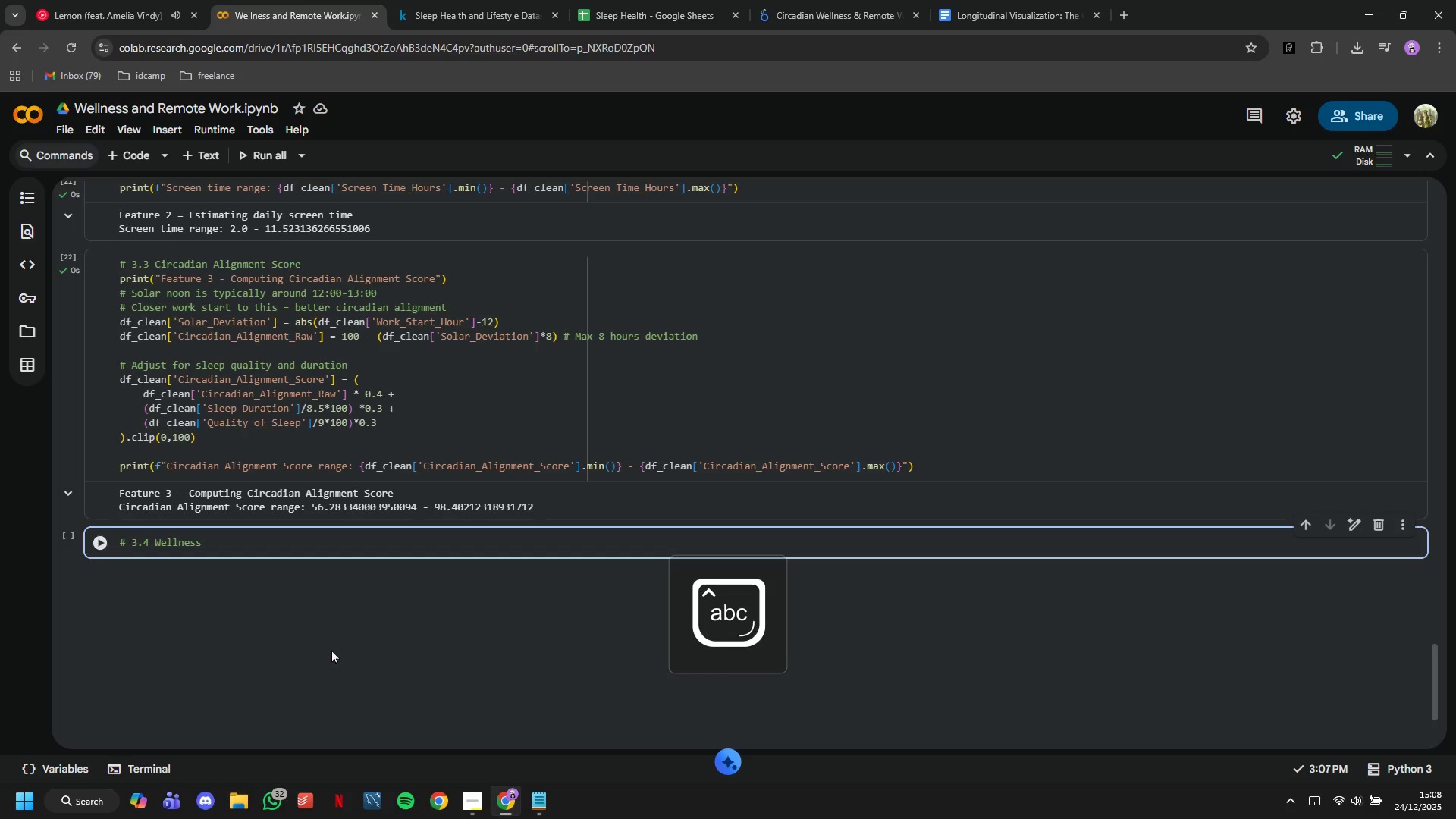 
wait(9.92)
 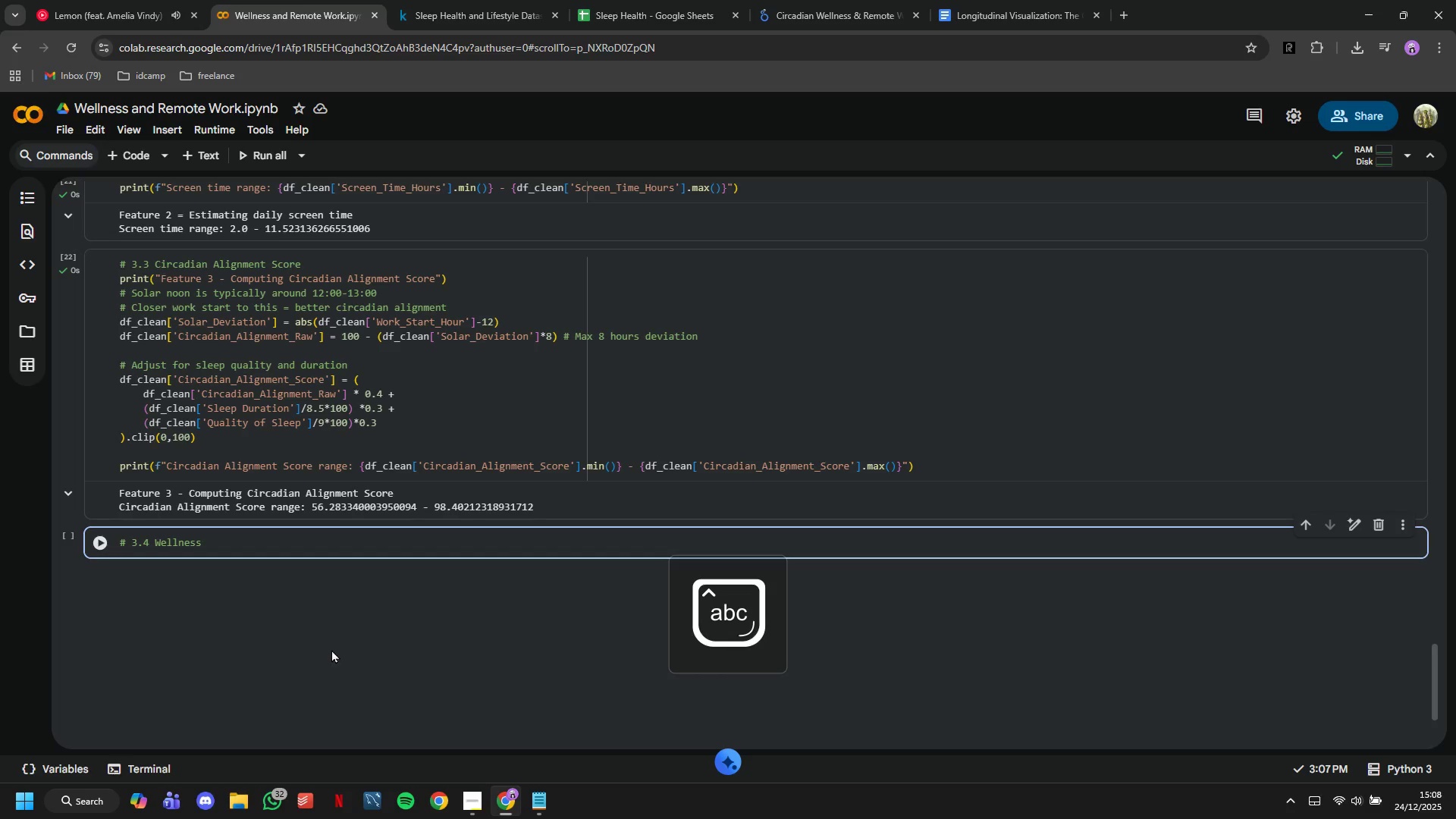 
key(Enter)
 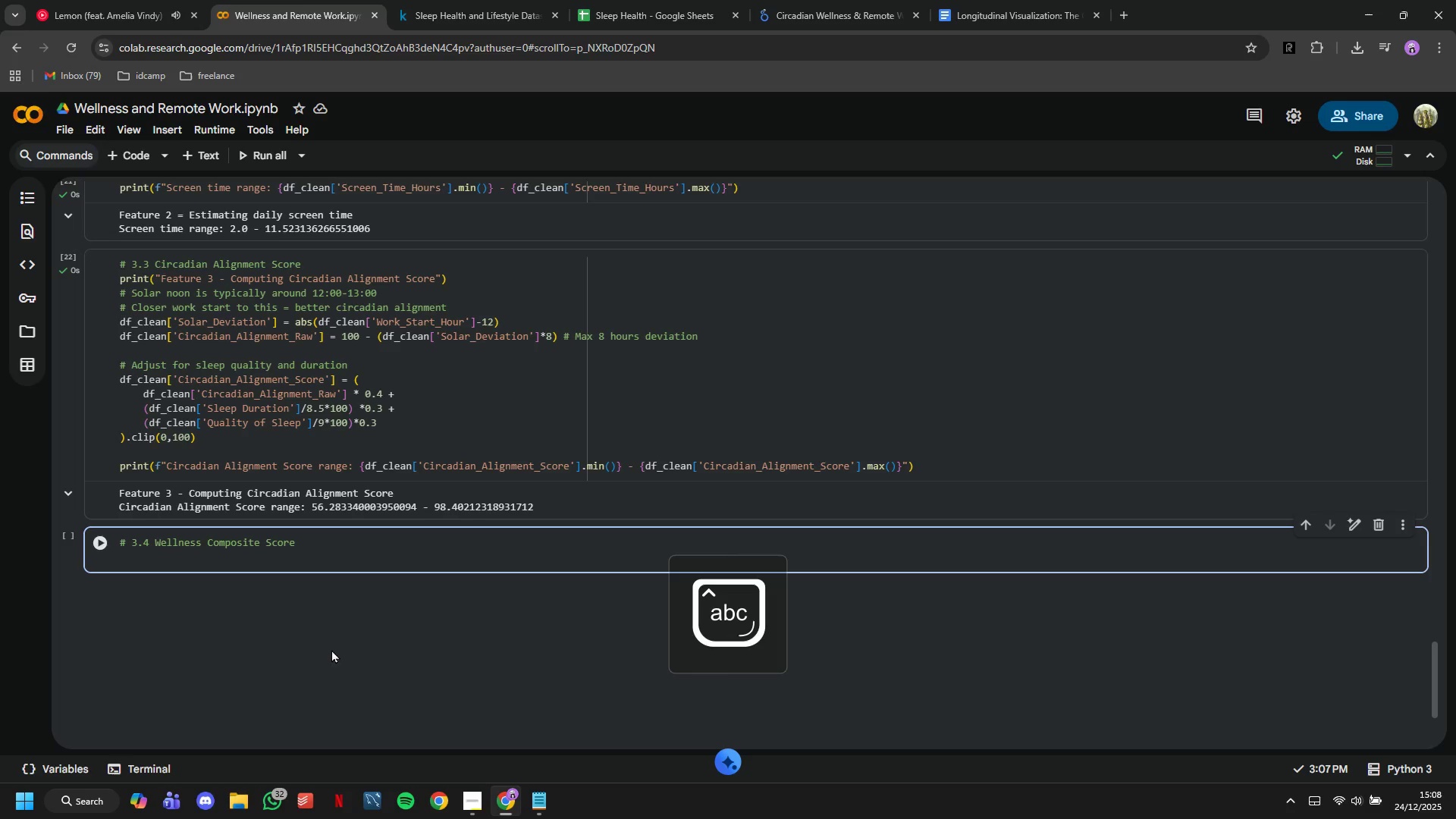 
type(print("Feature 4 - Creating Wellness Composite Index)
 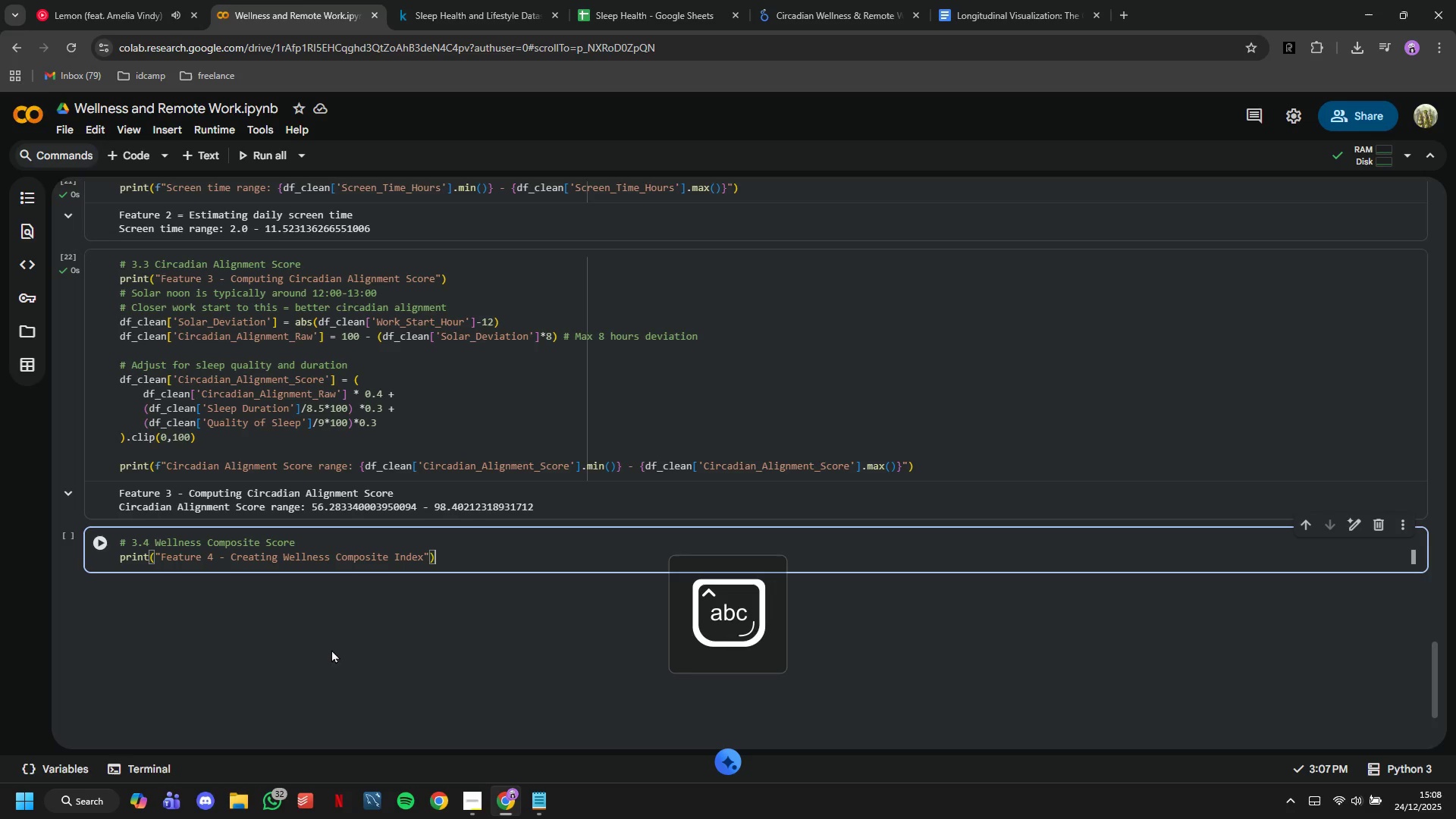 
 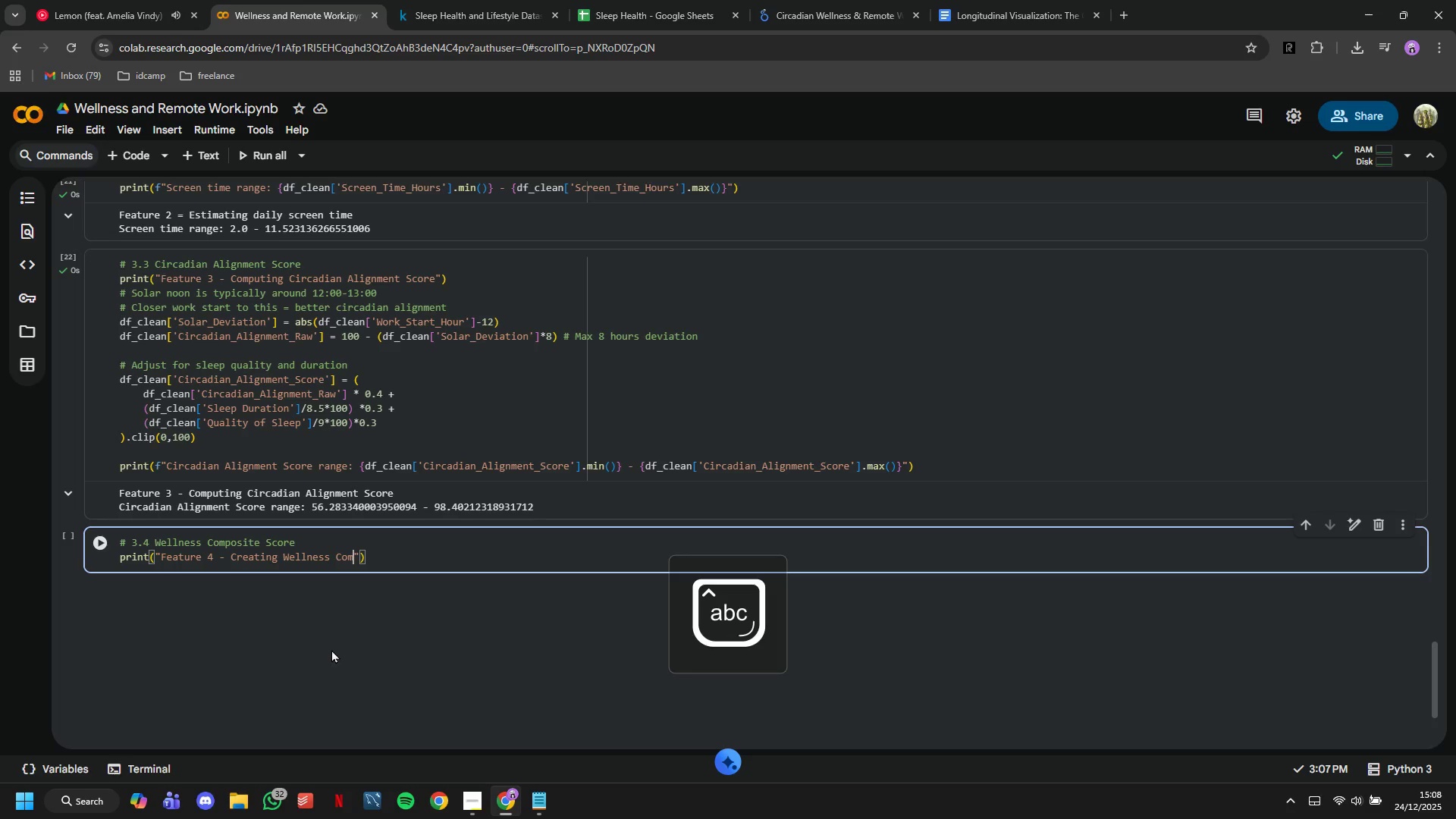 
key(ArrowDown)
 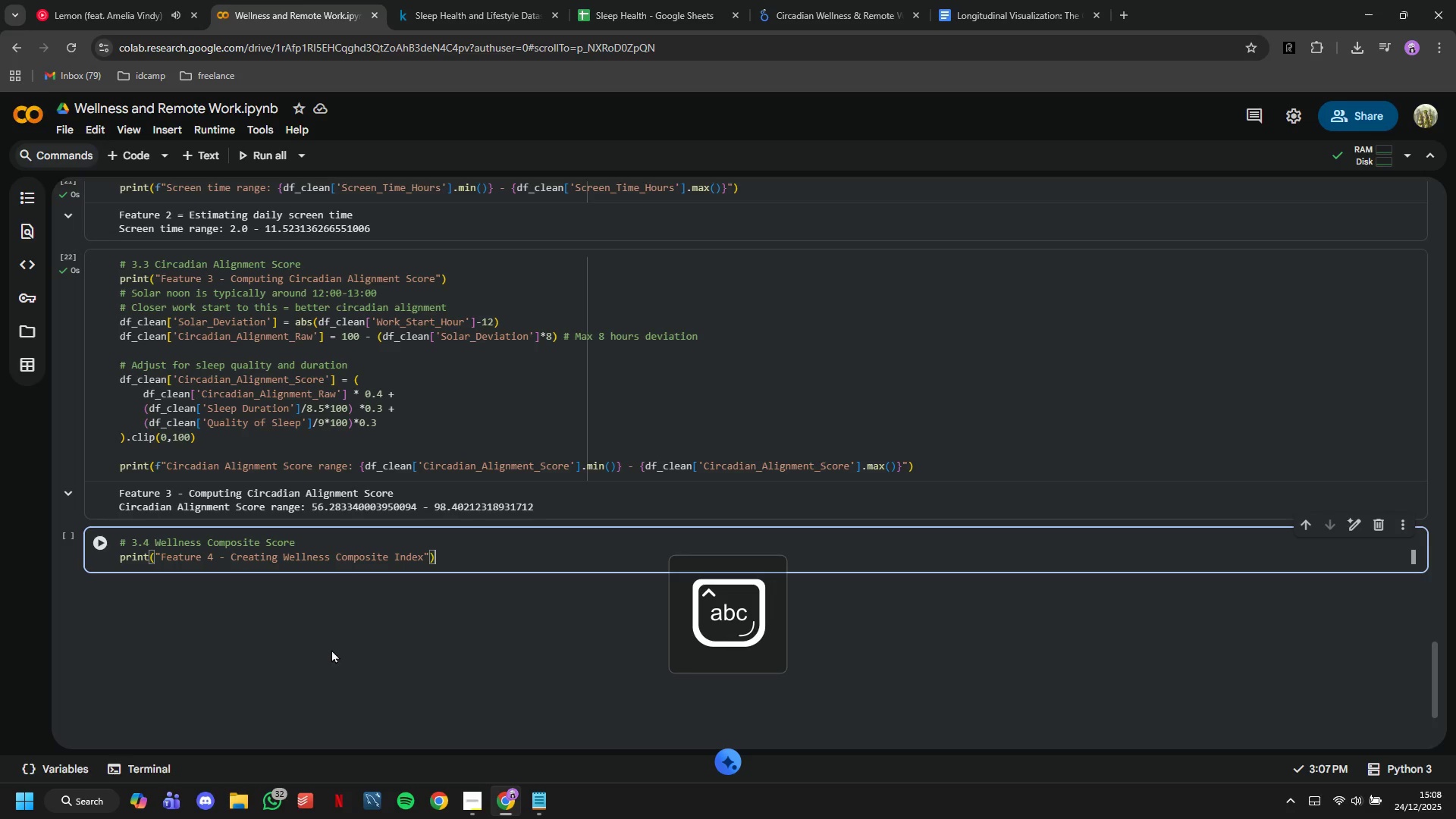 
key(ArrowRight)
 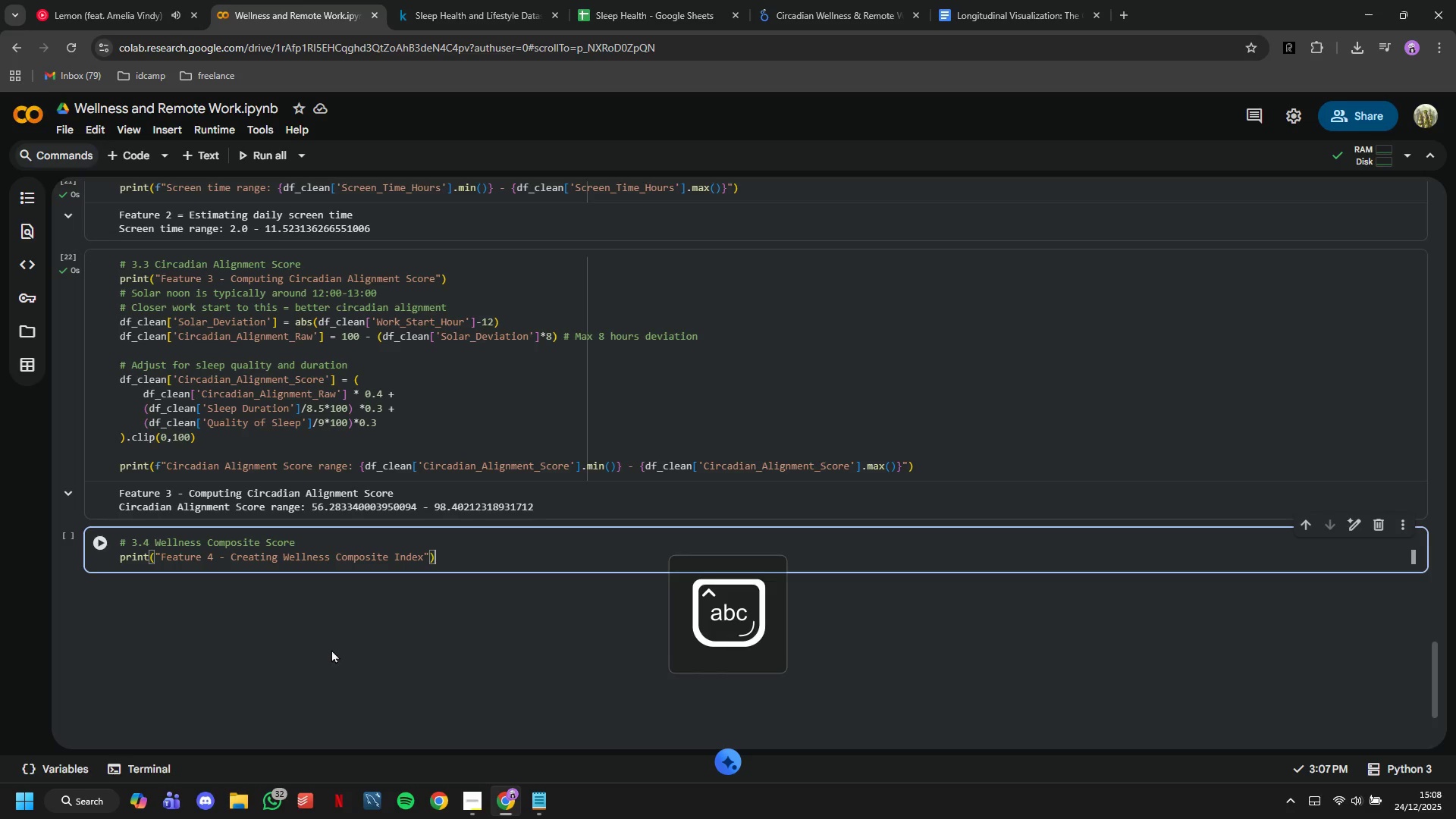 
key(Enter)
 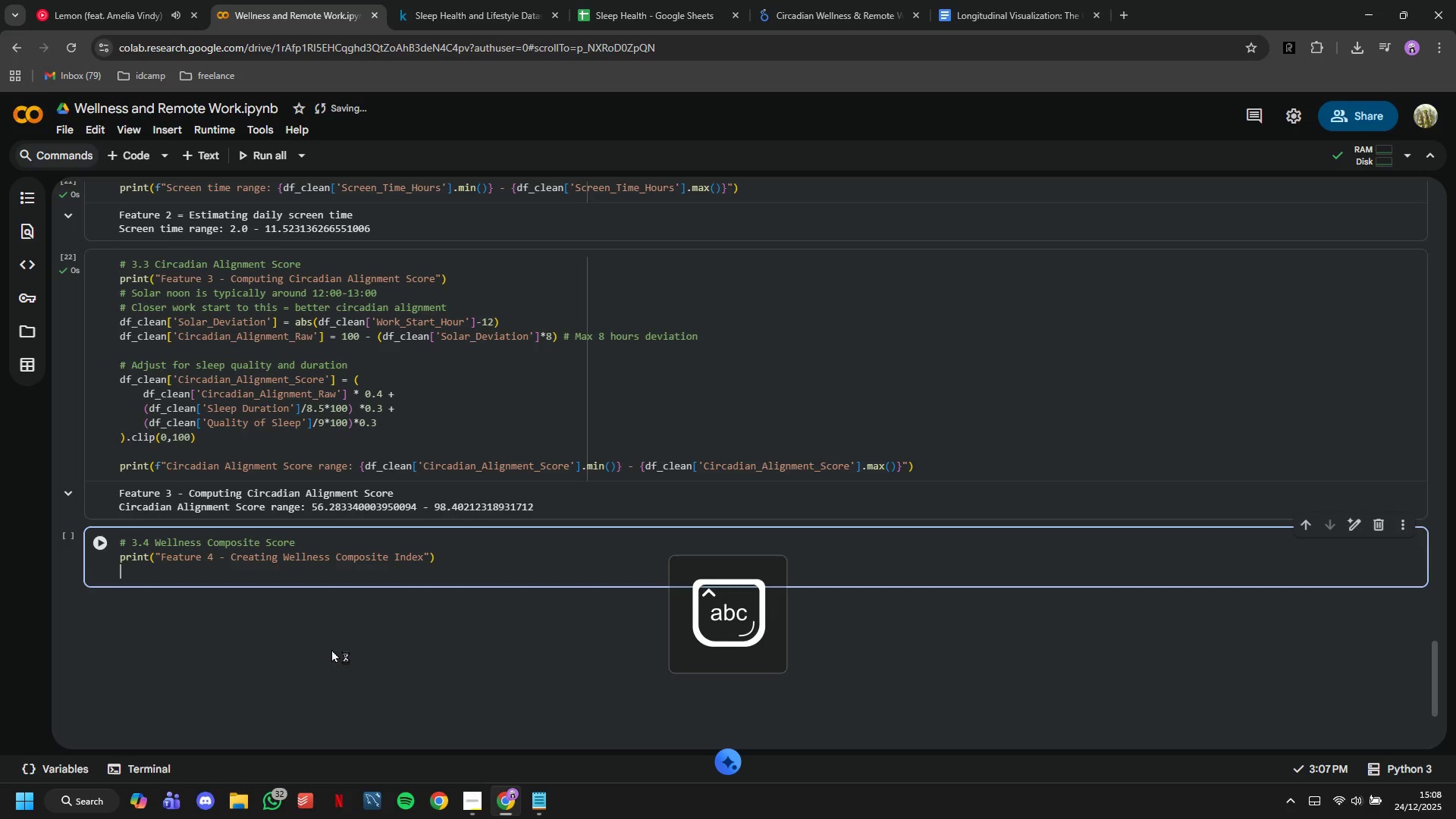 
type(df_clean['Wellness_Score)
 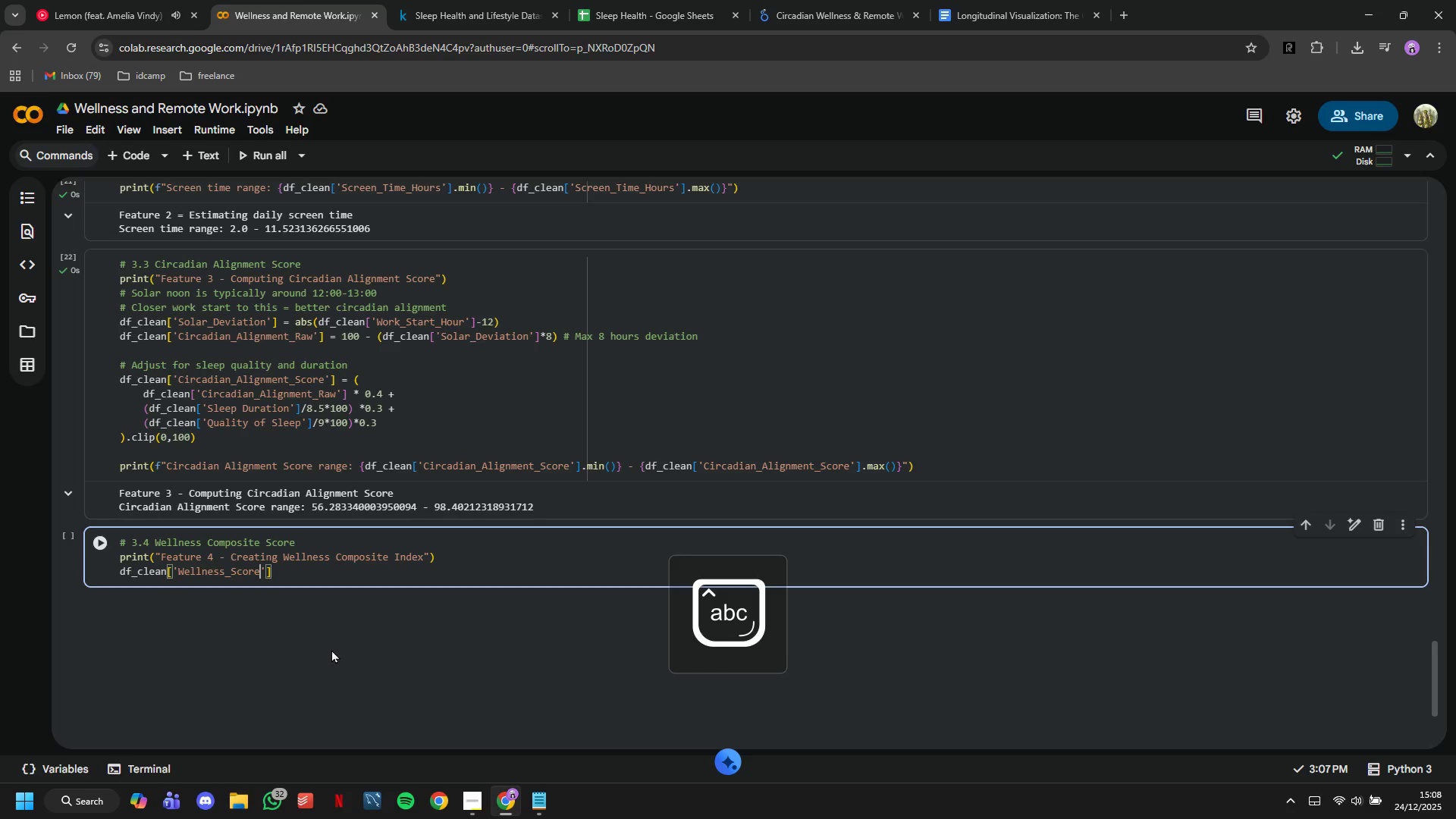 
 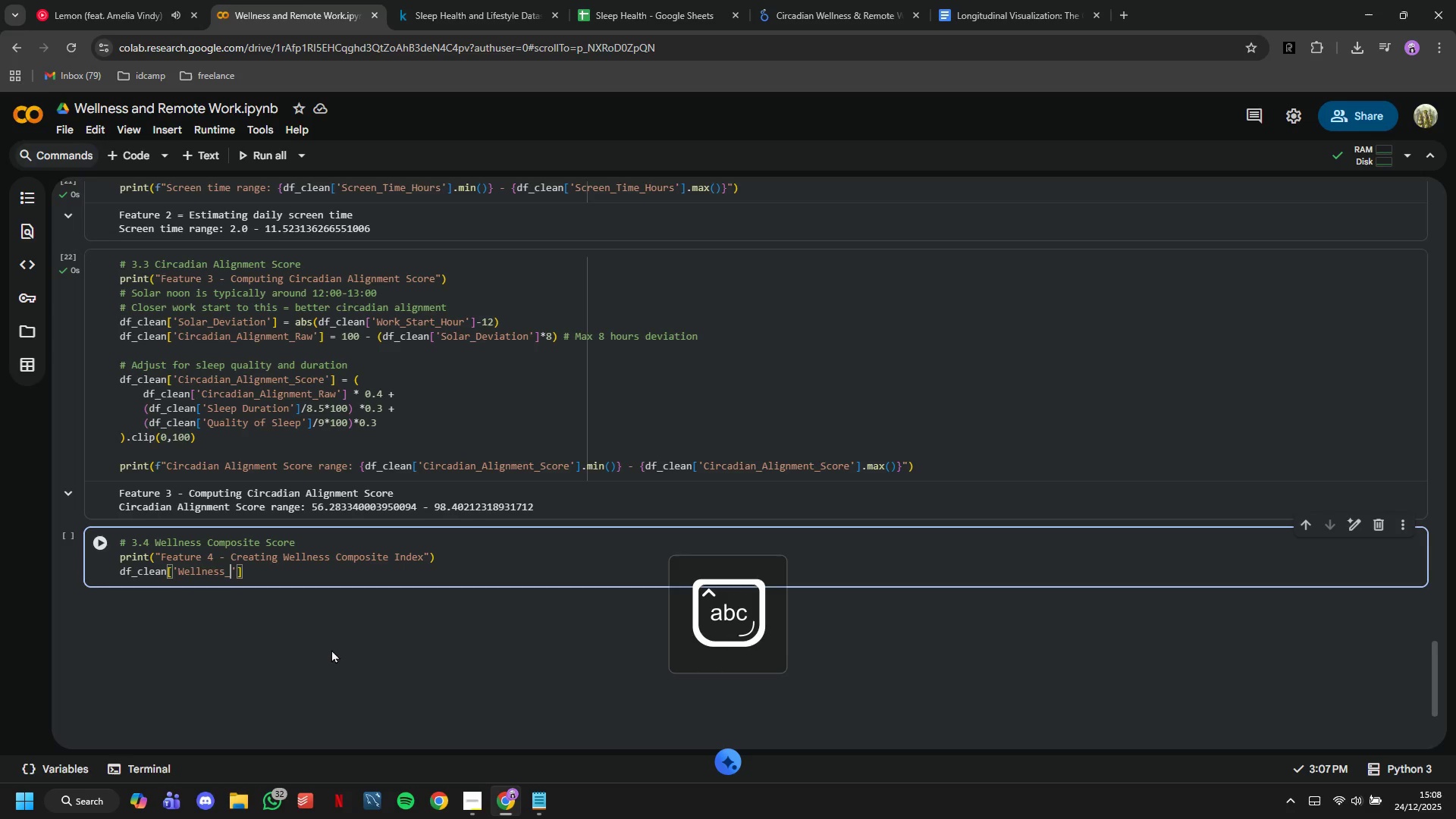 
key(ArrowRight)
 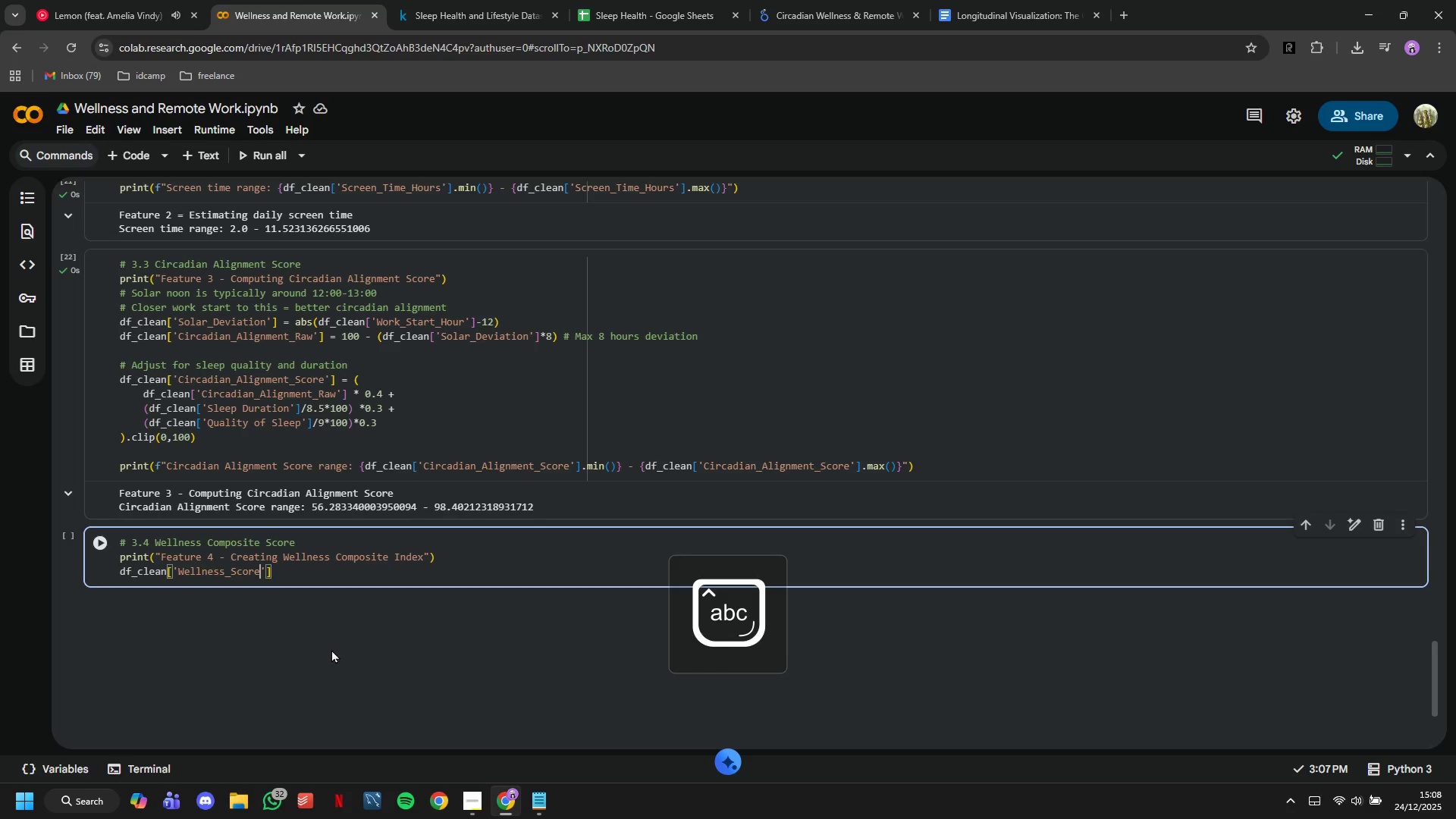 
key(ArrowRight)
 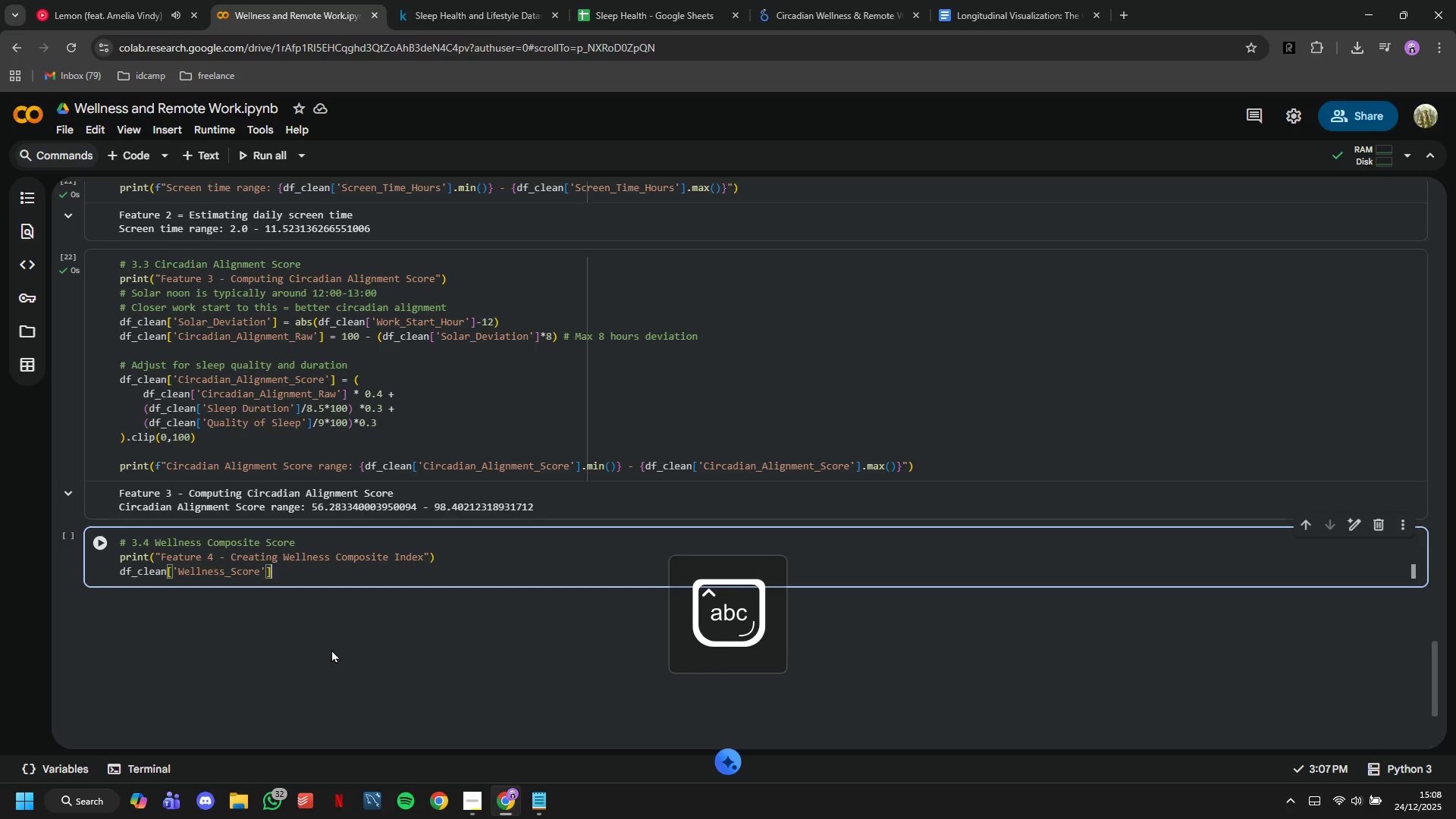 
key(ArrowRight)
 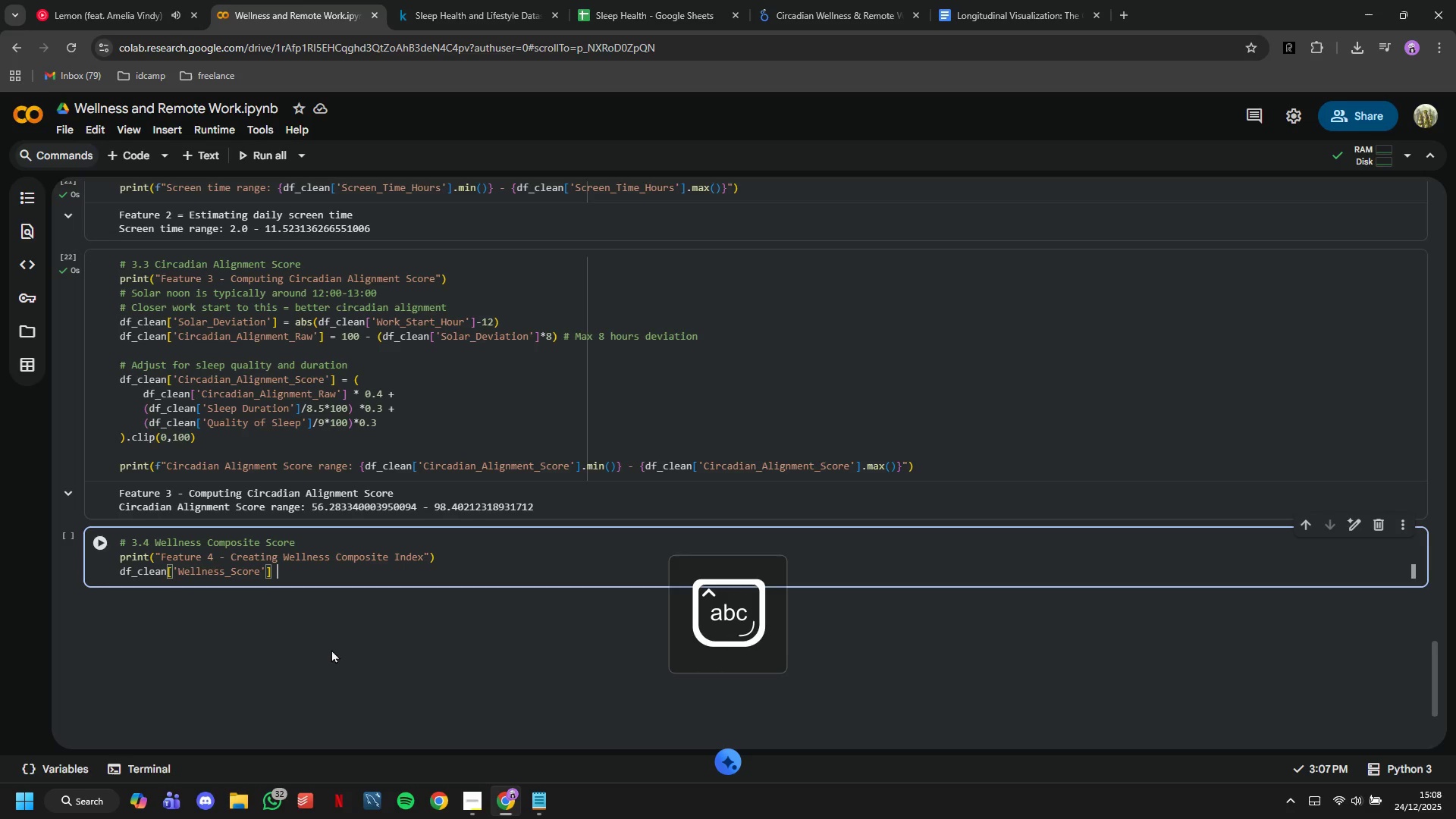 
key(Space)
 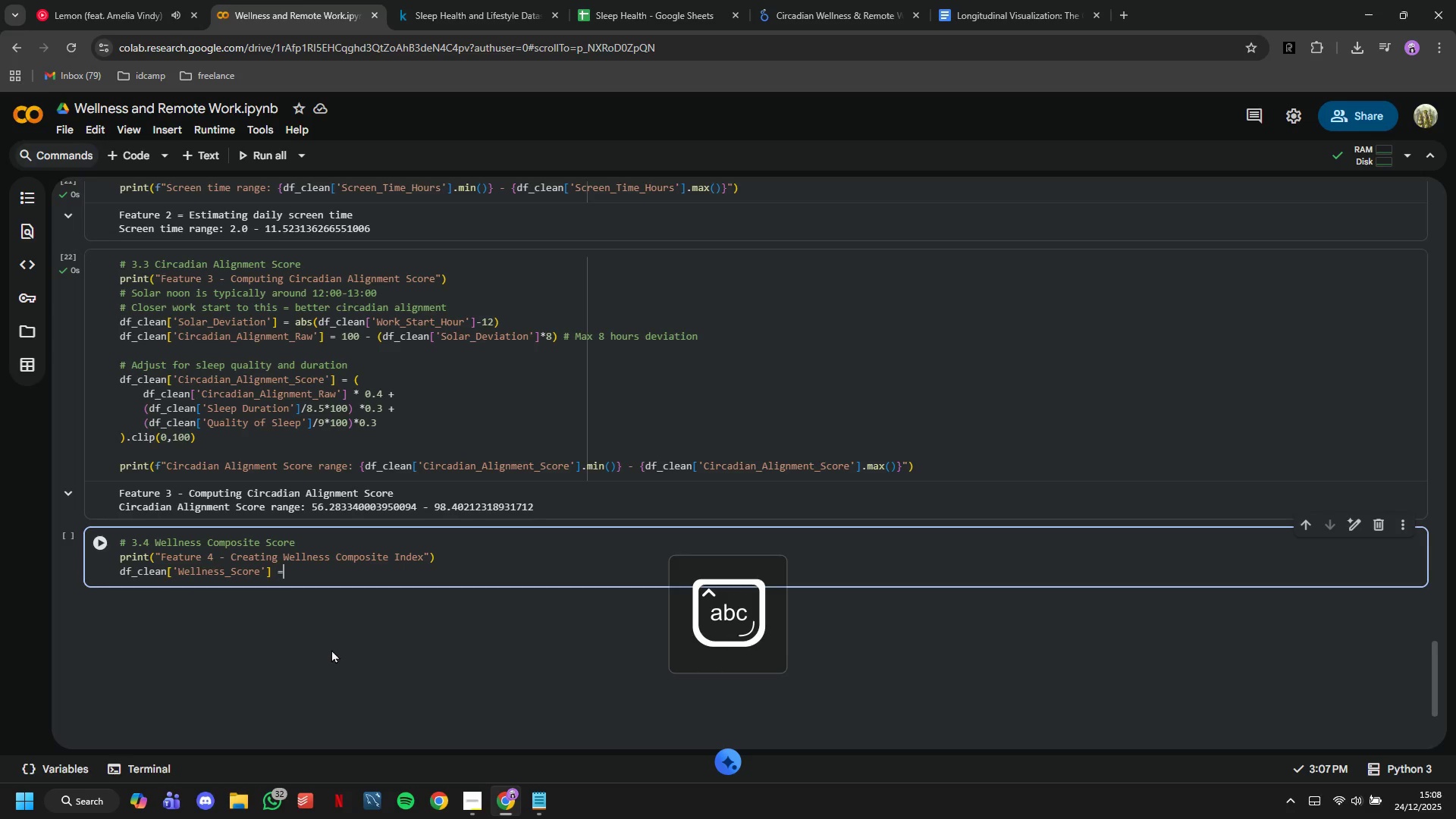 
key(Equal)
 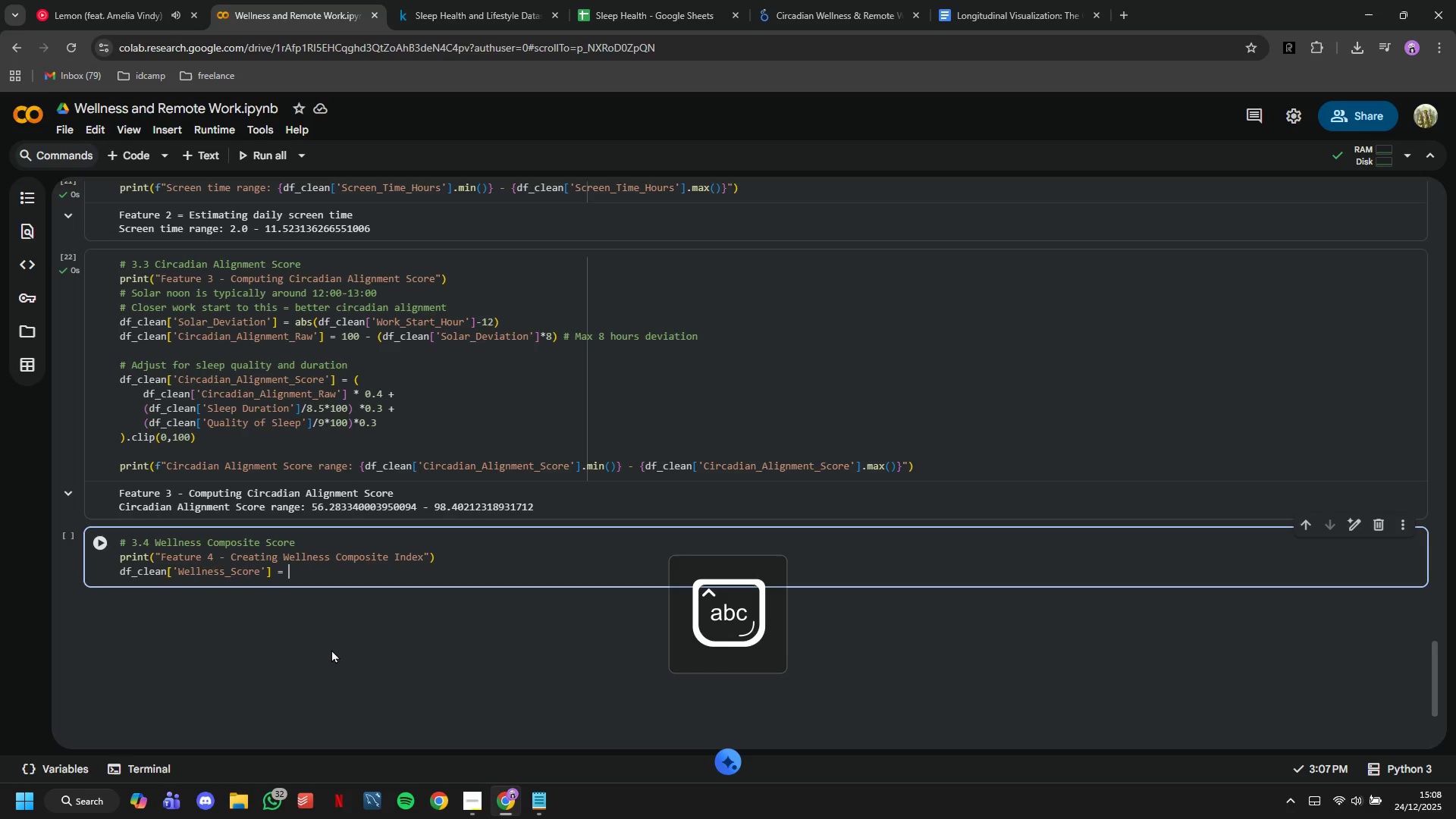 
key(Space)
 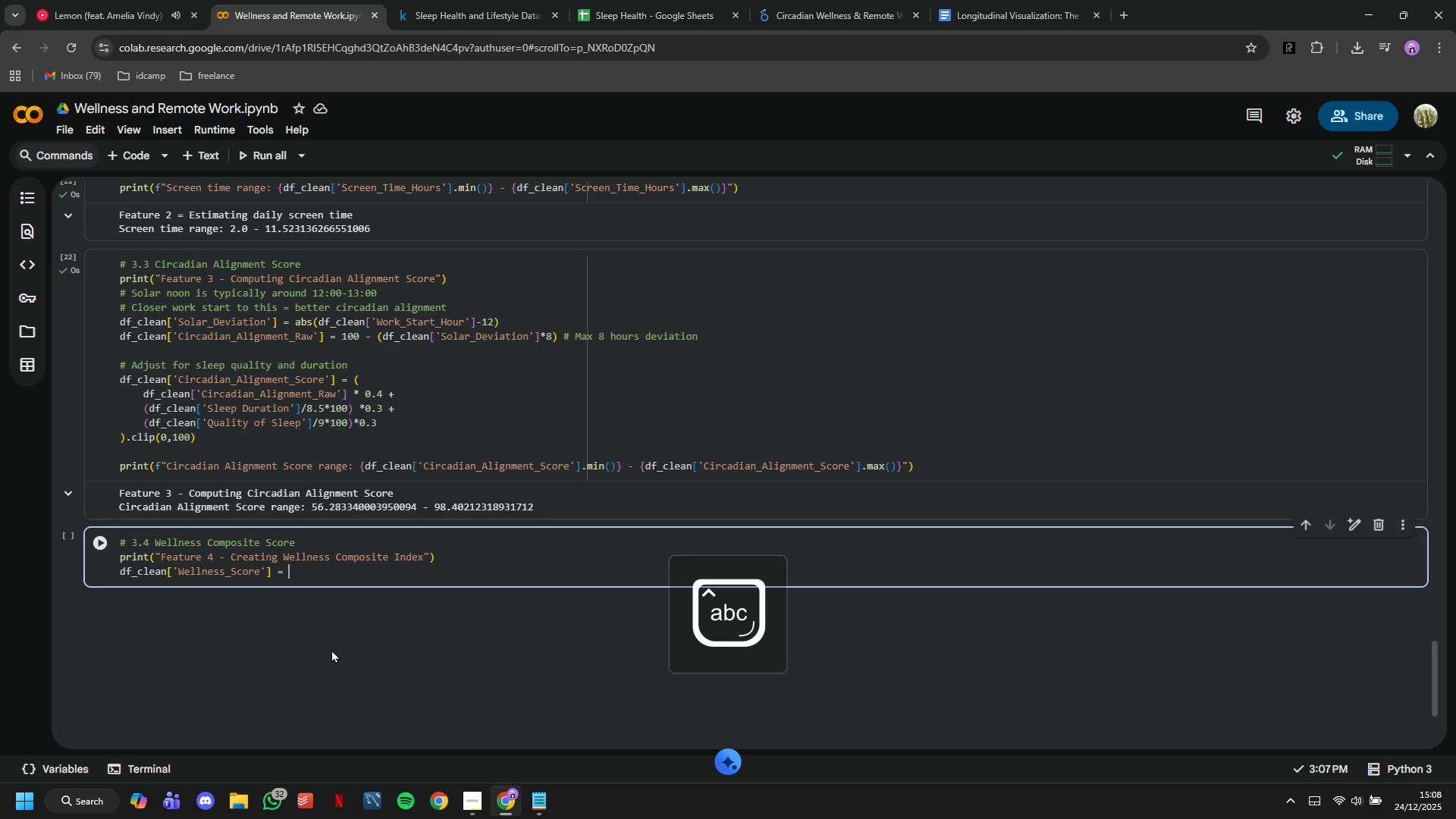 
key(Shift+9)
 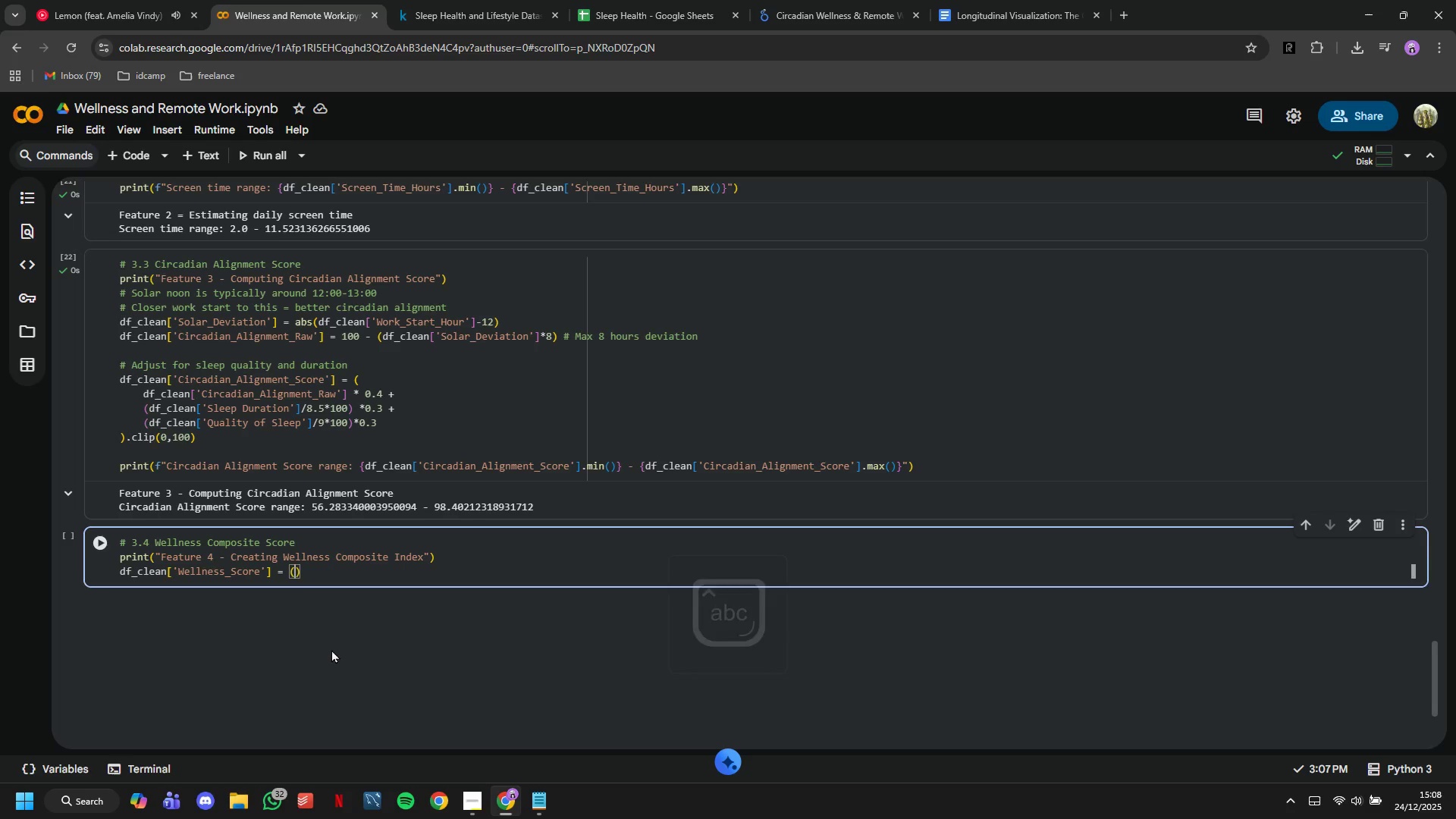 
key(Enter)
 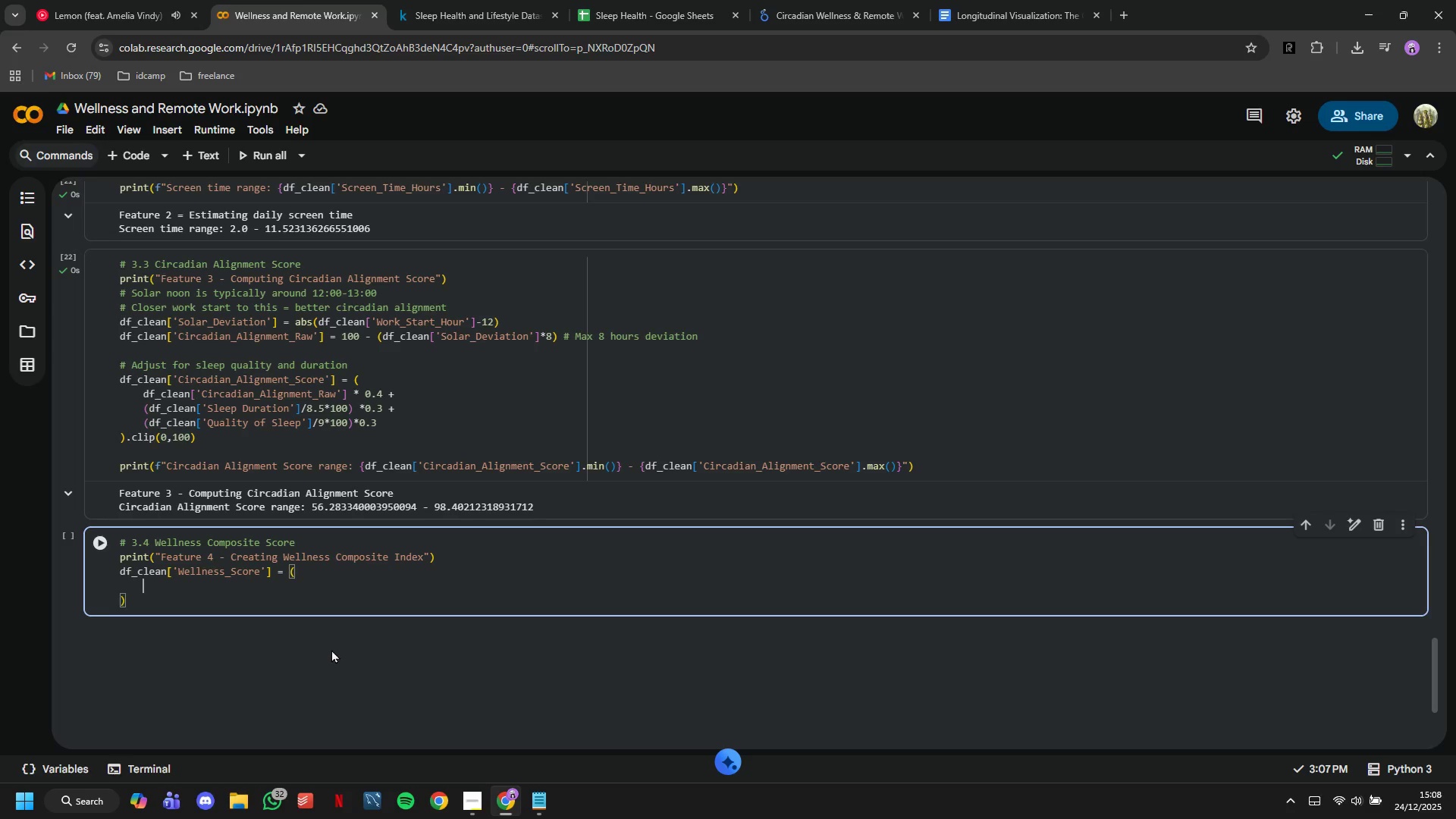 
type((df_clean['Quality of Sleep)
 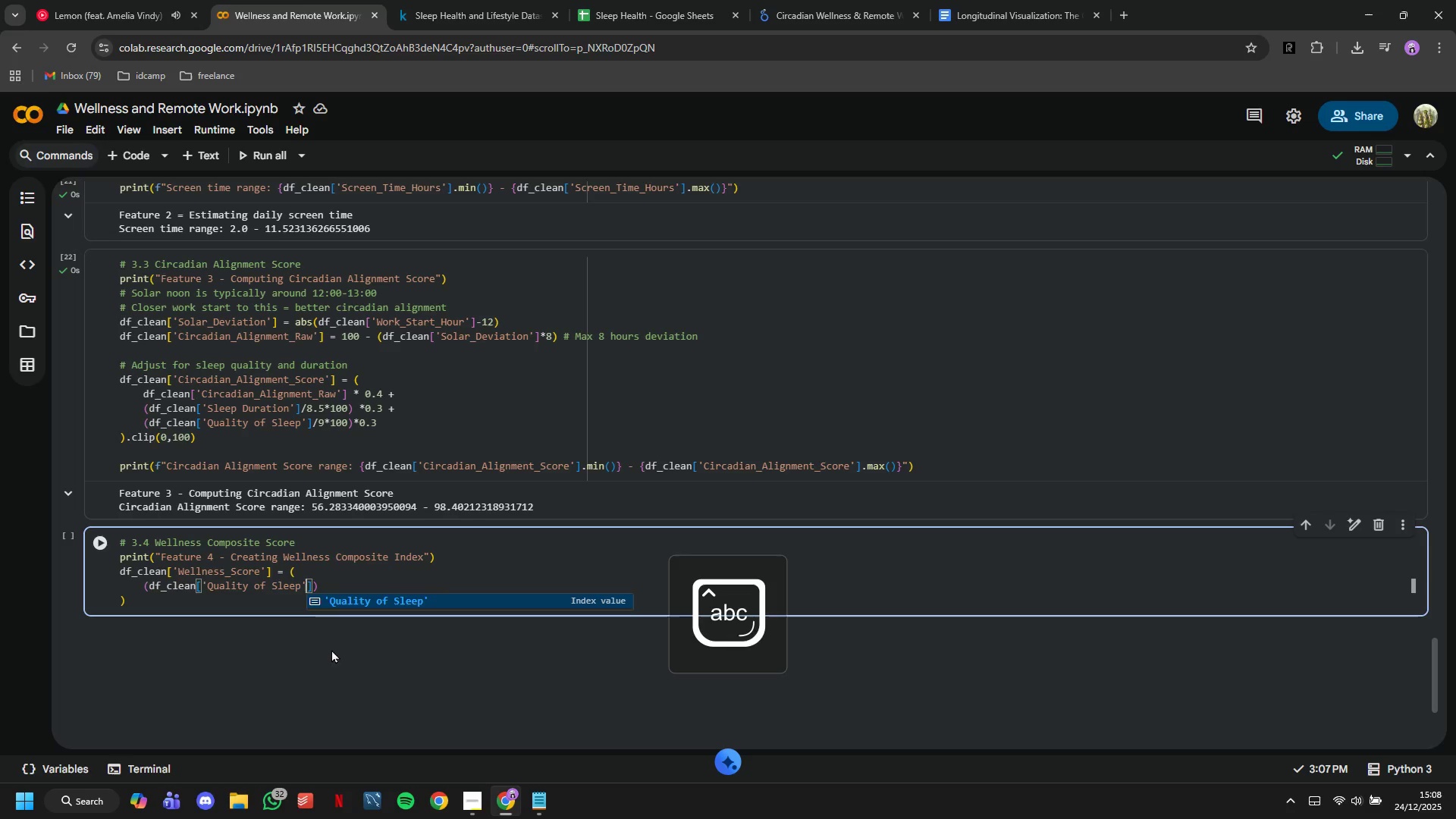 
key(ArrowRight)
 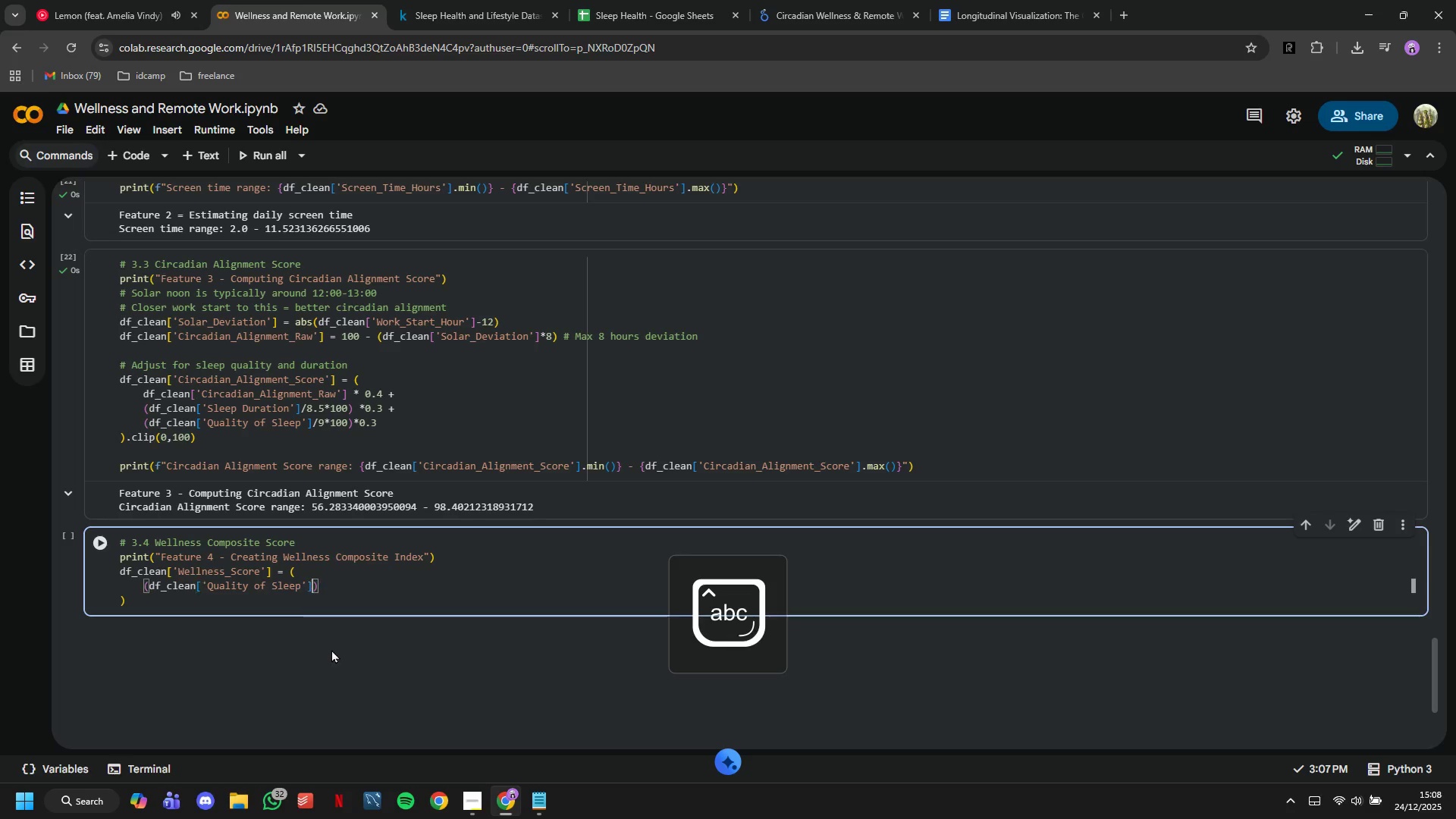 
key(ArrowRight)
 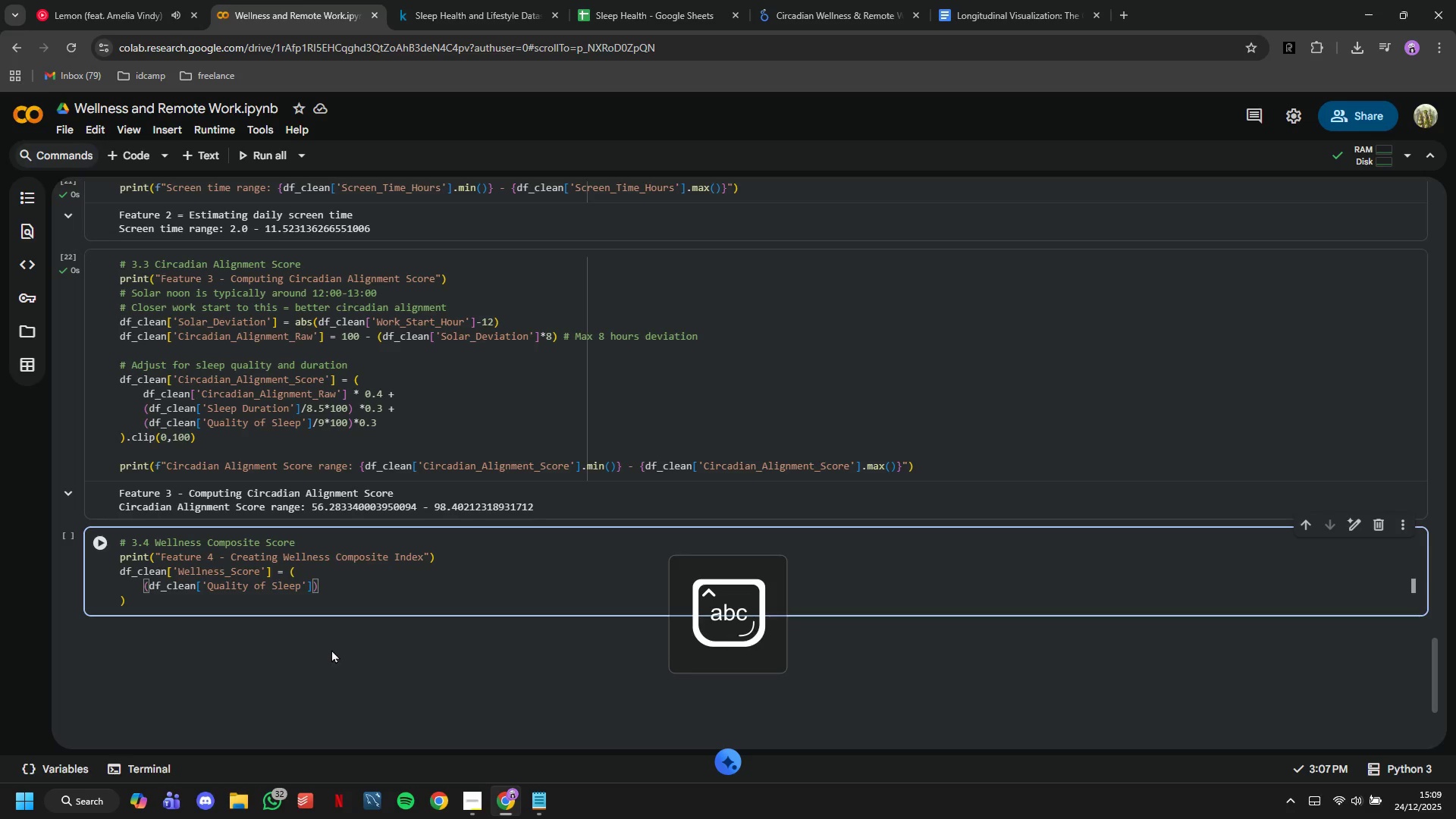 
type(/9*25)
 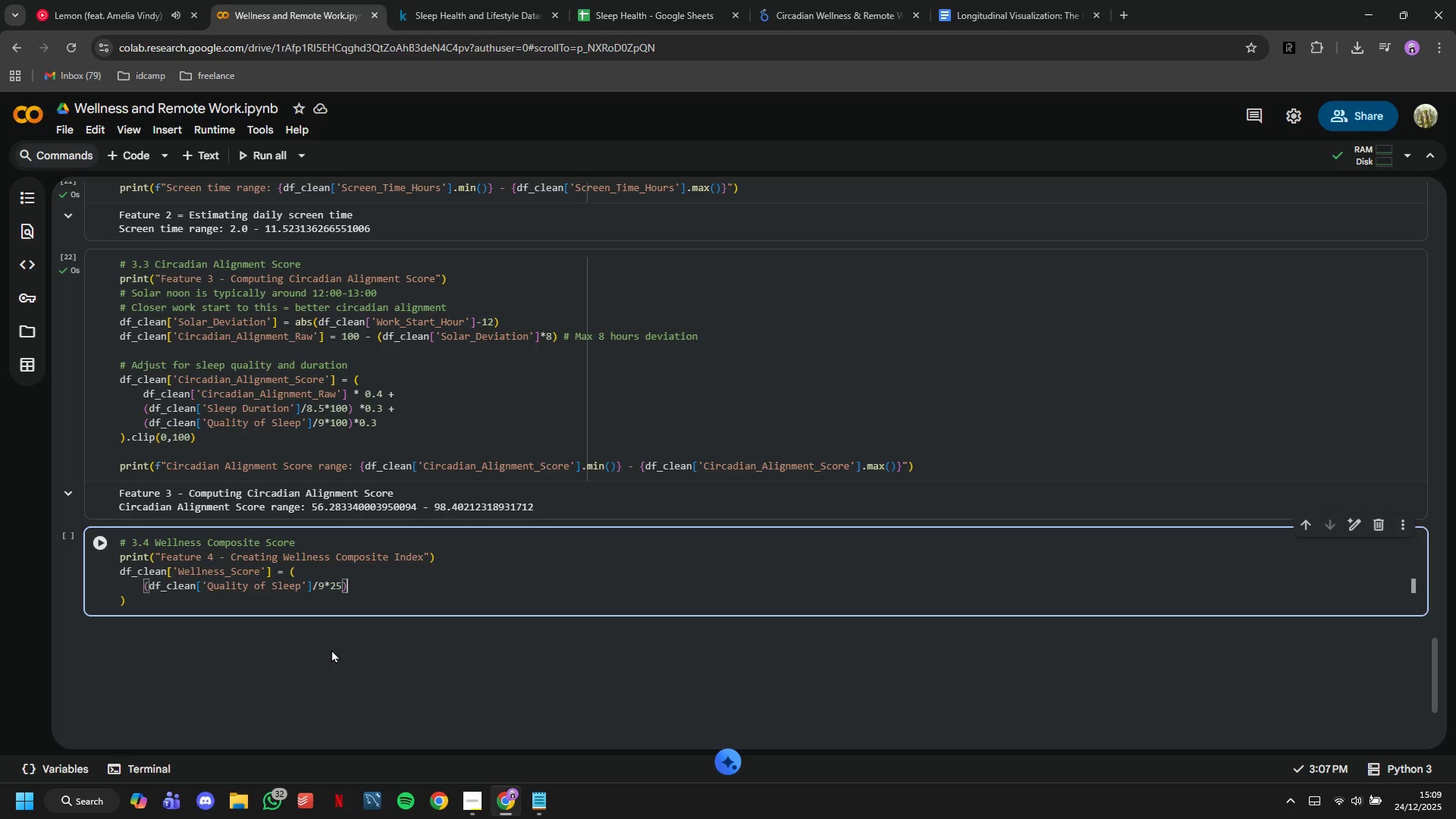 
 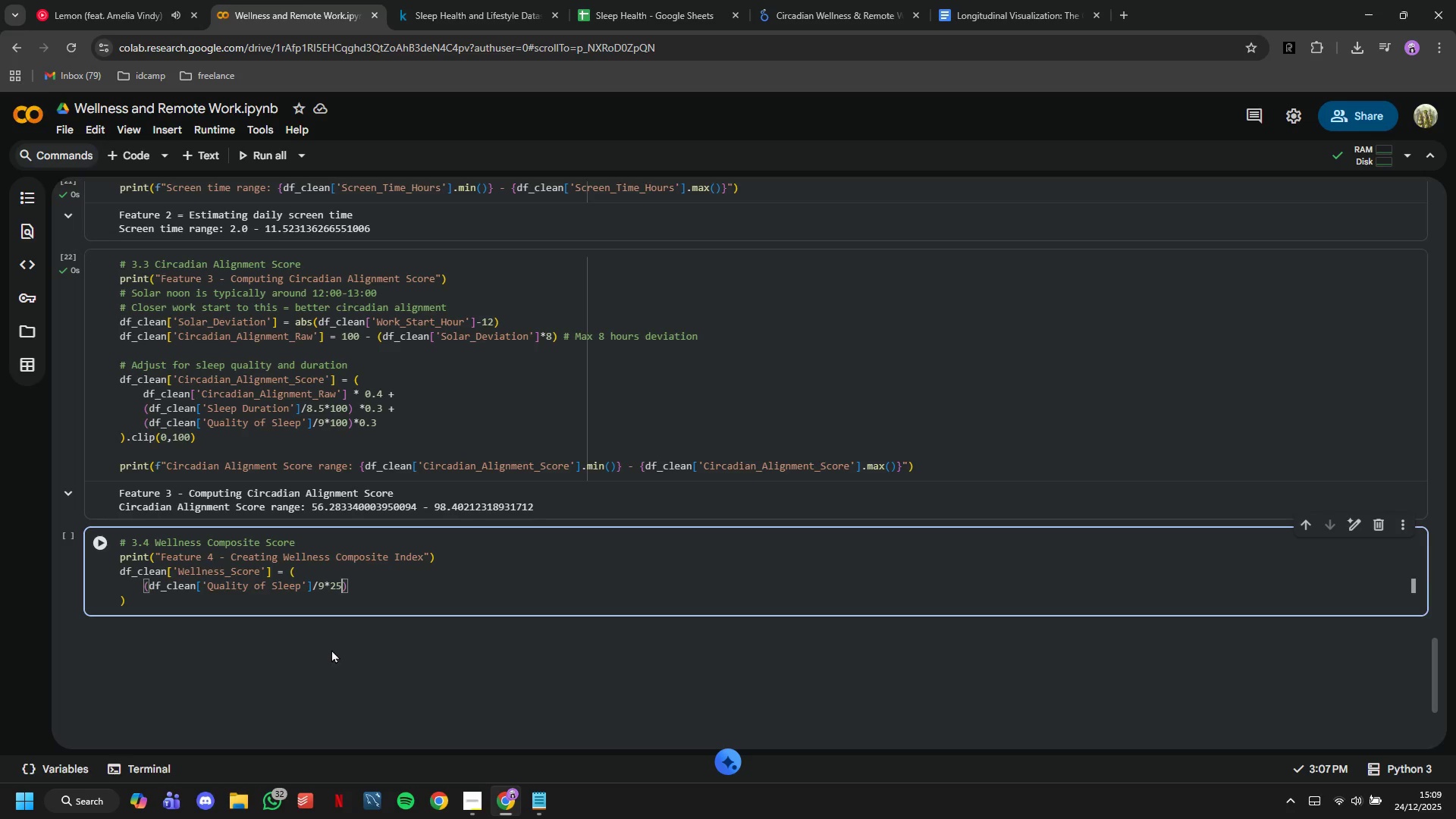 
key(ArrowRight)
 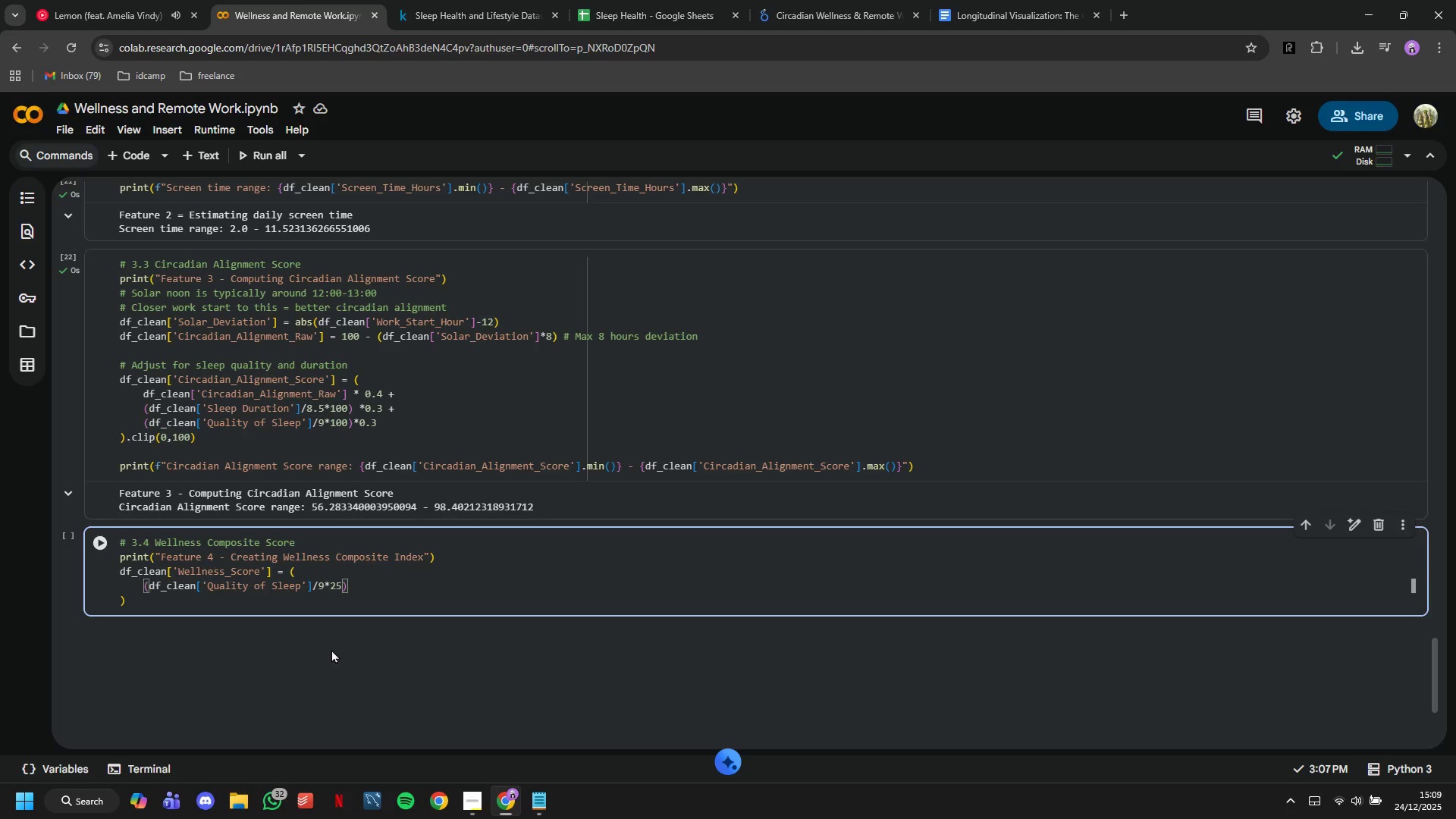 
key(Space)
 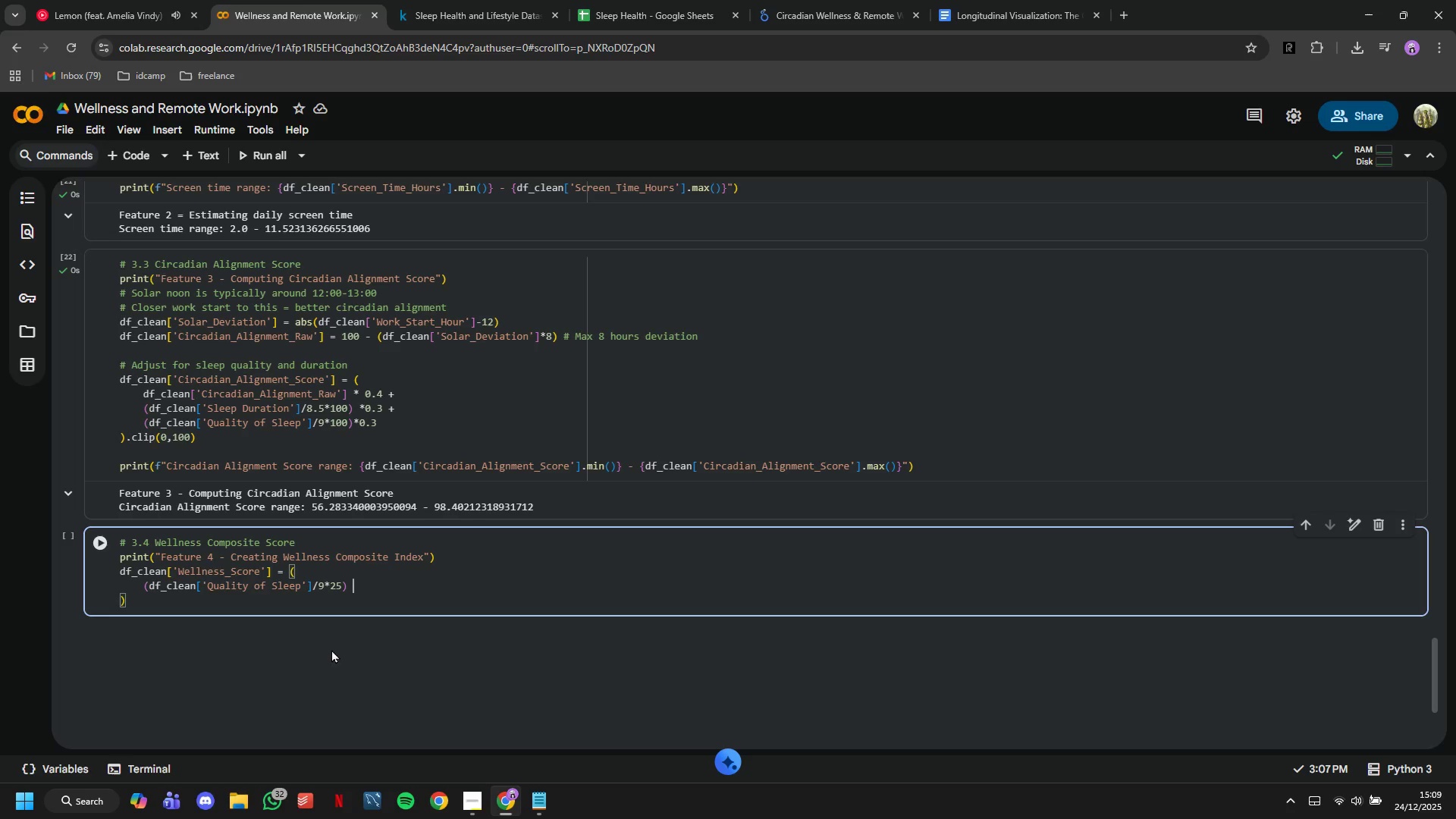 
key(Shift+ShiftLeft)
 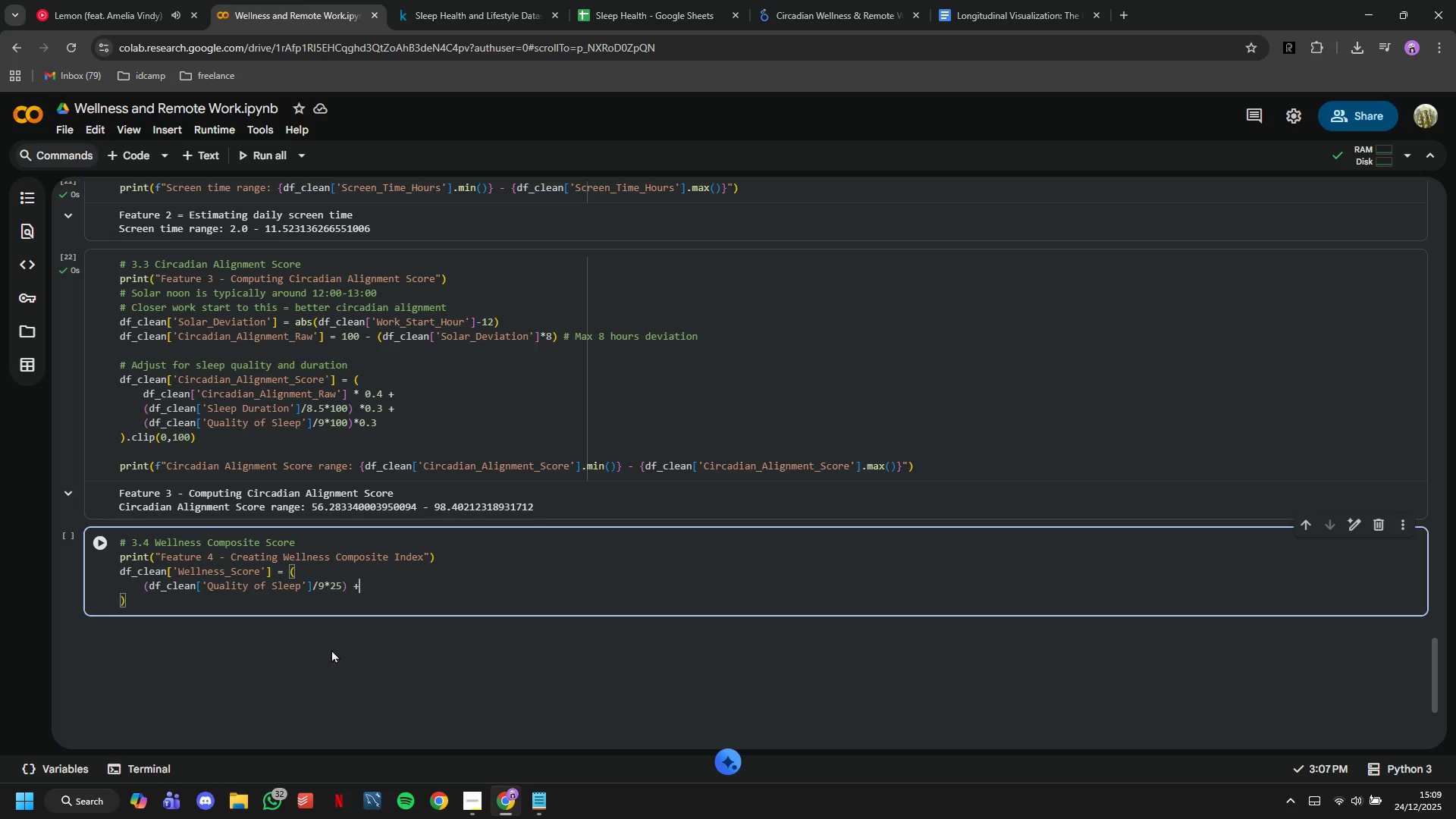 
key(Shift+Equal)
 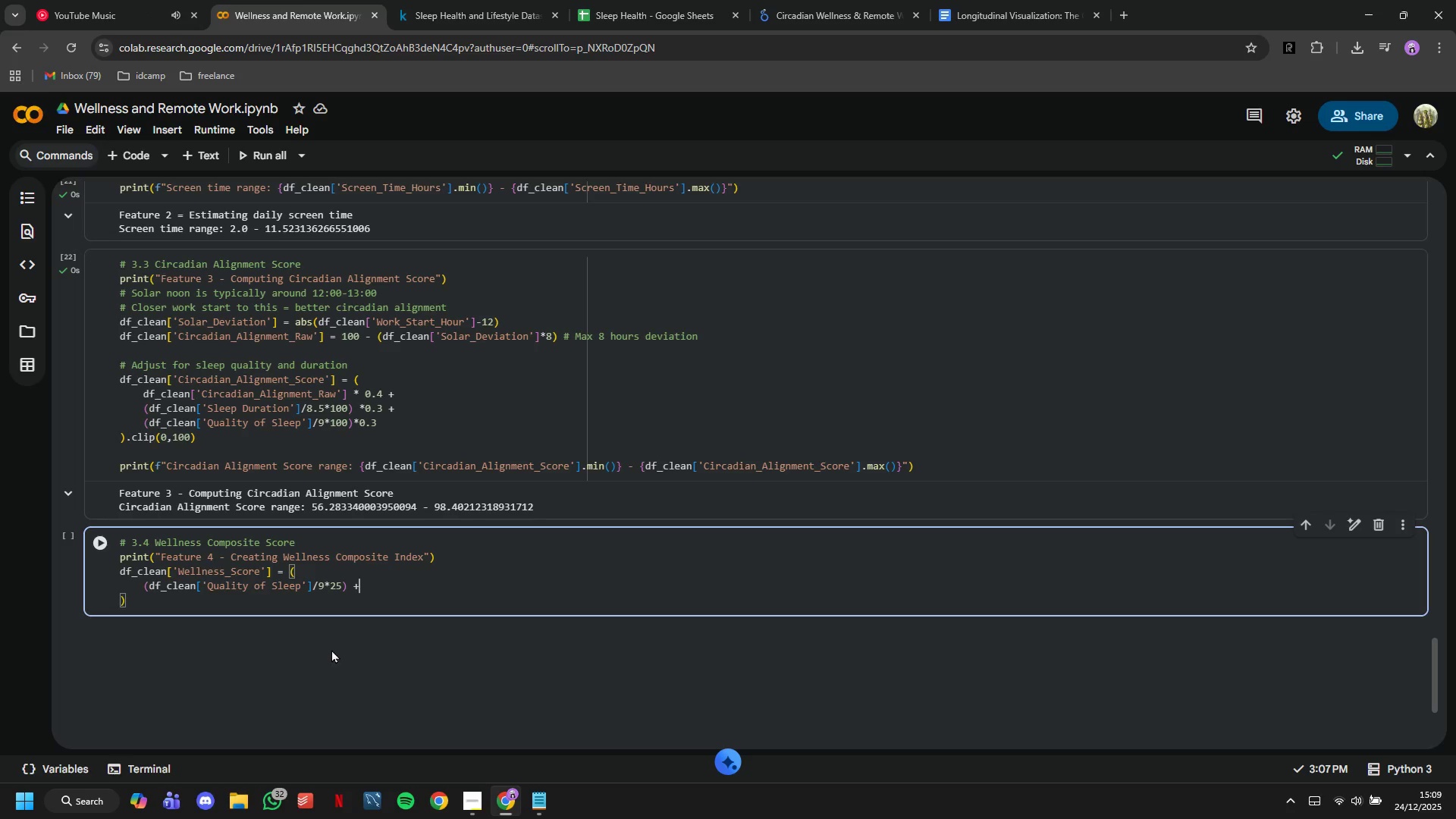 
key(Shift+Enter)
 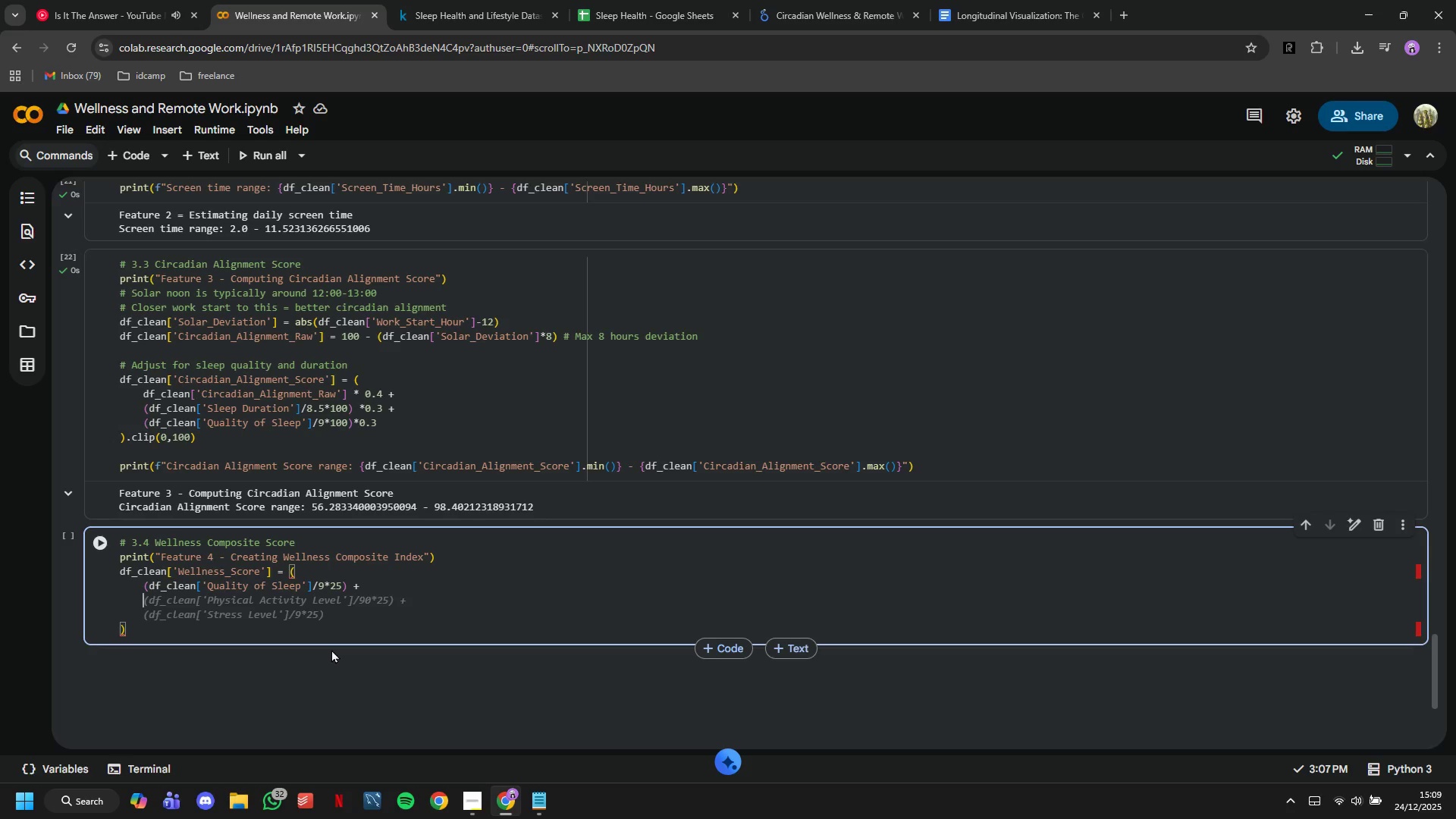 
wait(7.62)
 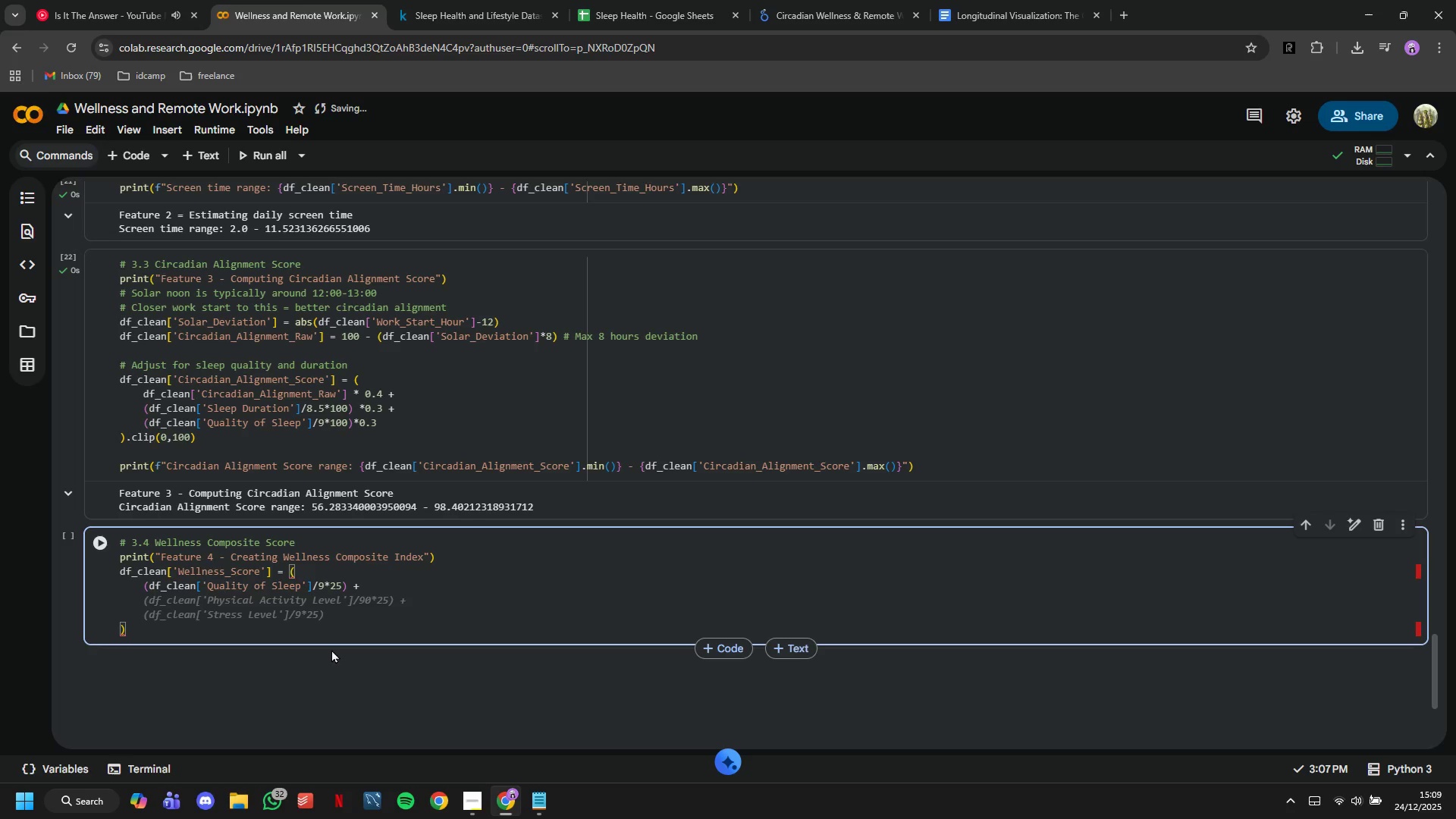 
key(Tab)
 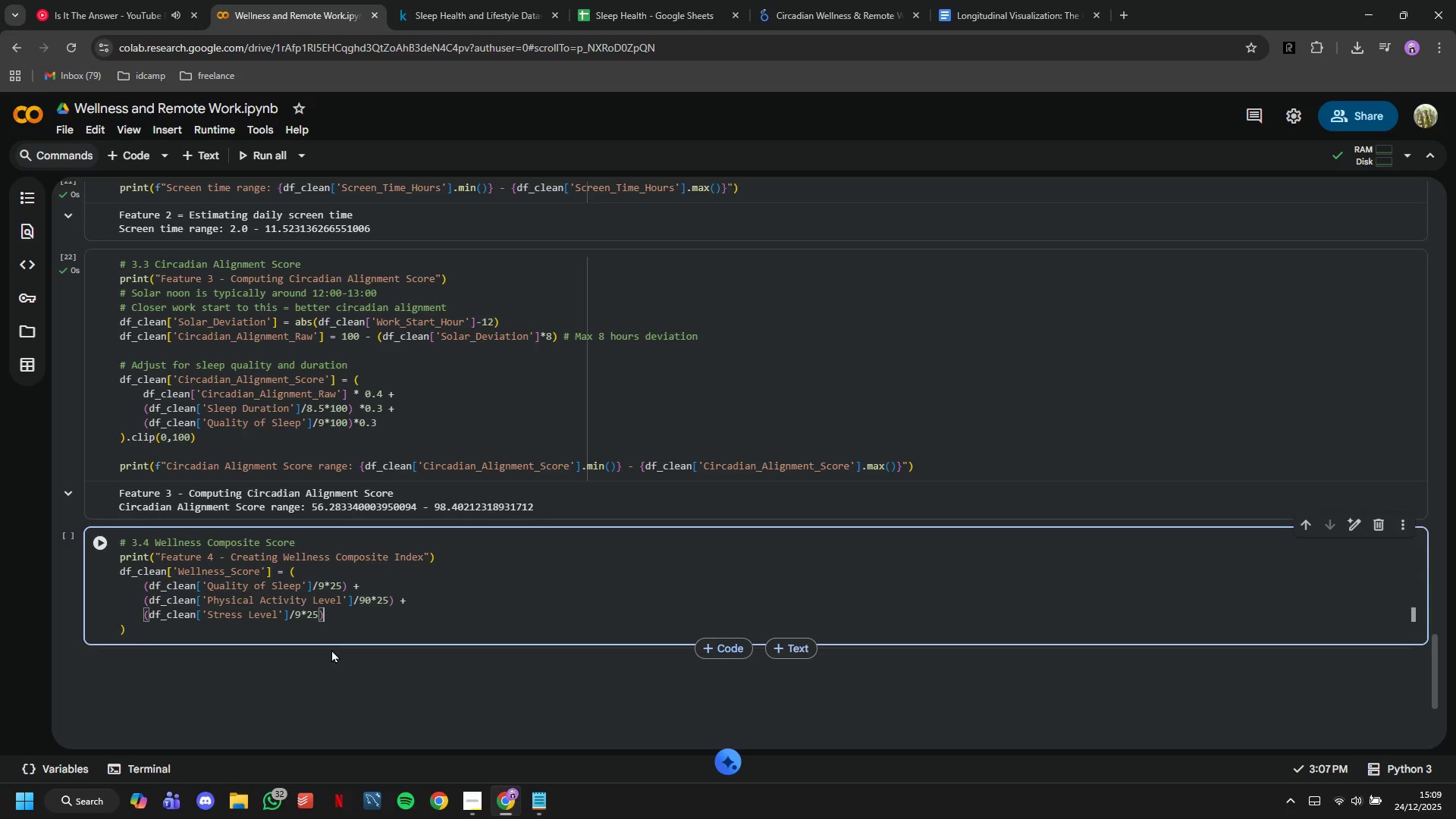 
left_click_drag(start_coordinate=[357, 615], to_coordinate=[152, 595])
 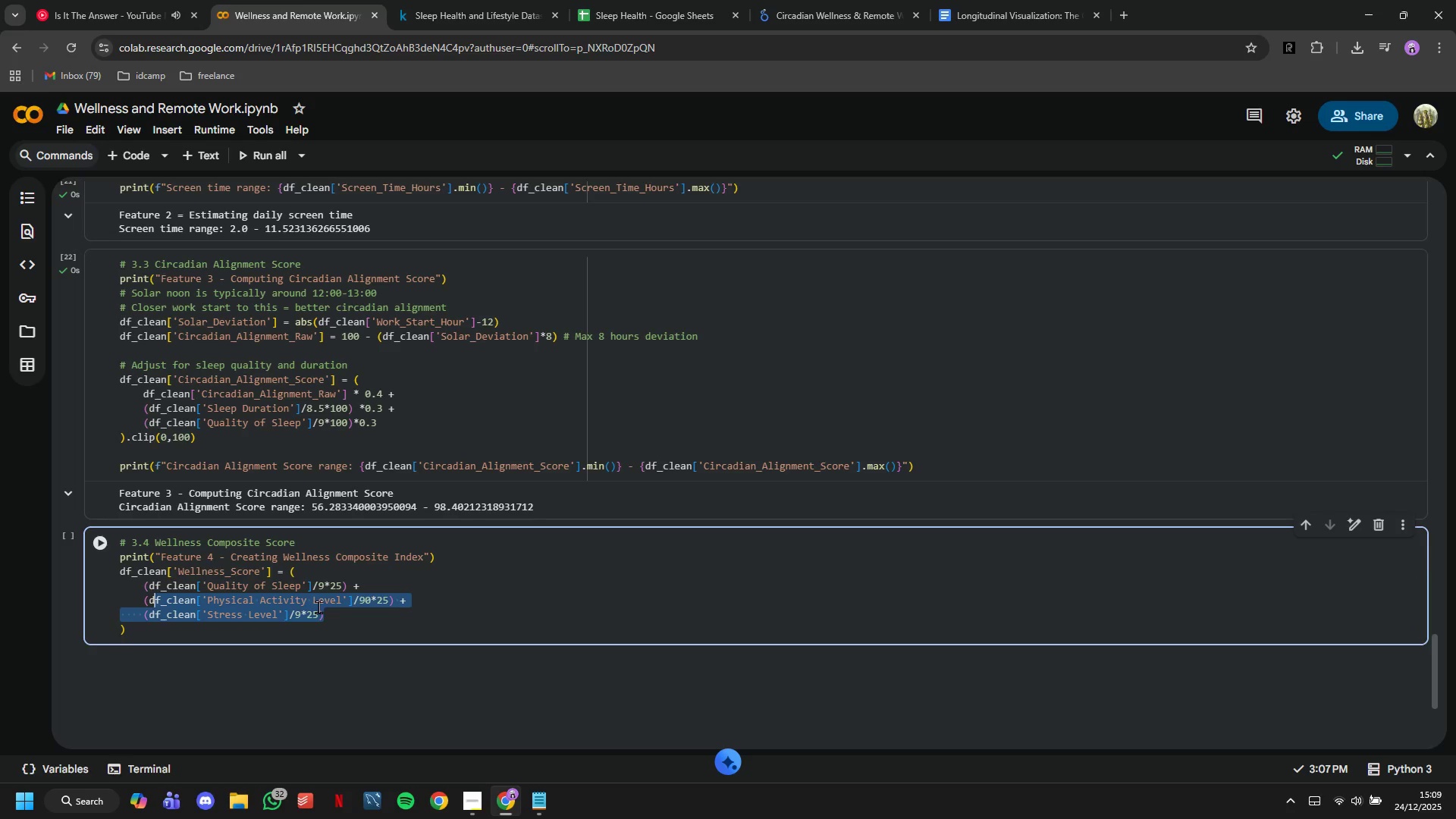 
key(Backspace)
type(f_clean['Sleep D)
 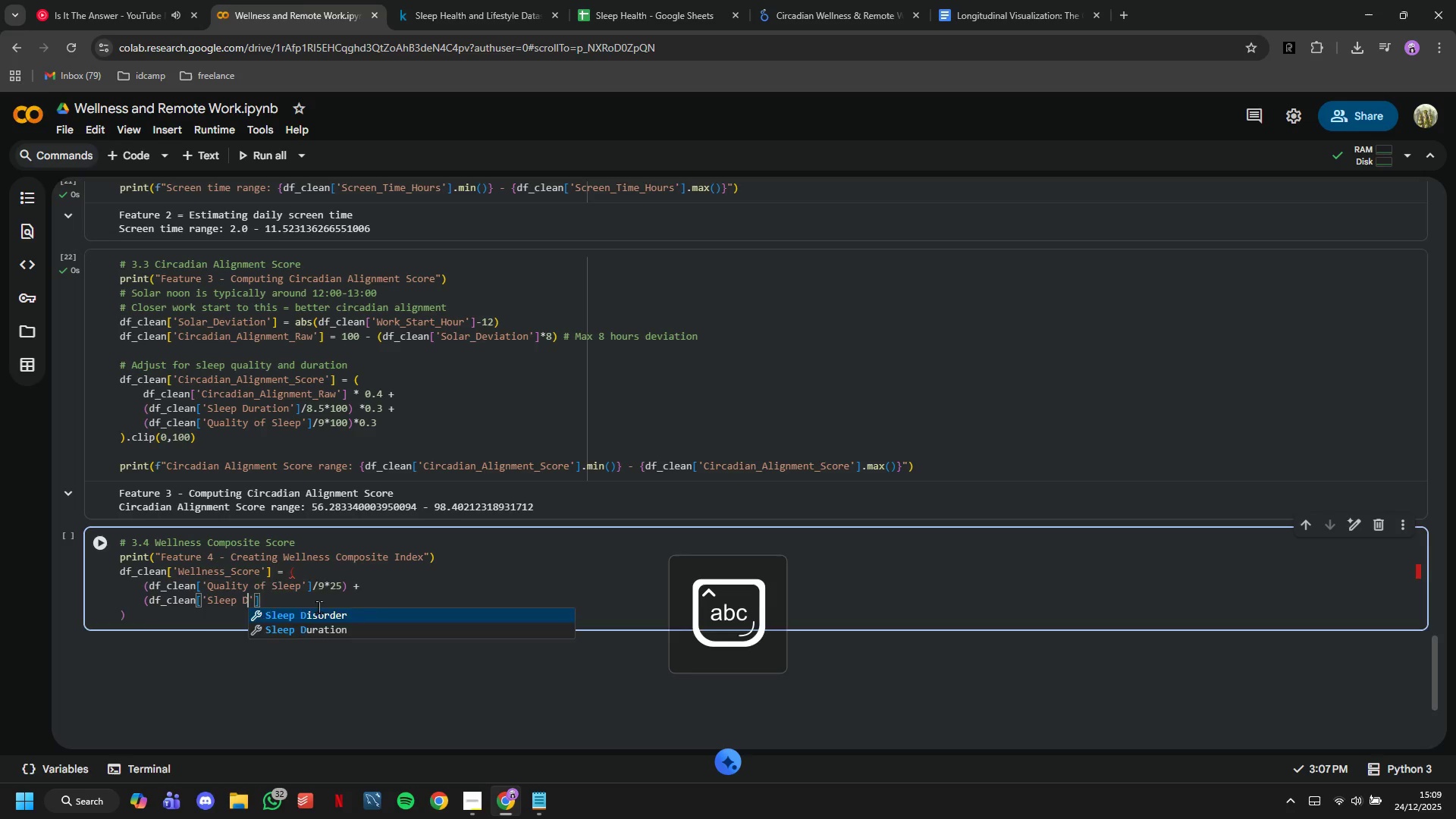 
key(ArrowDown)
 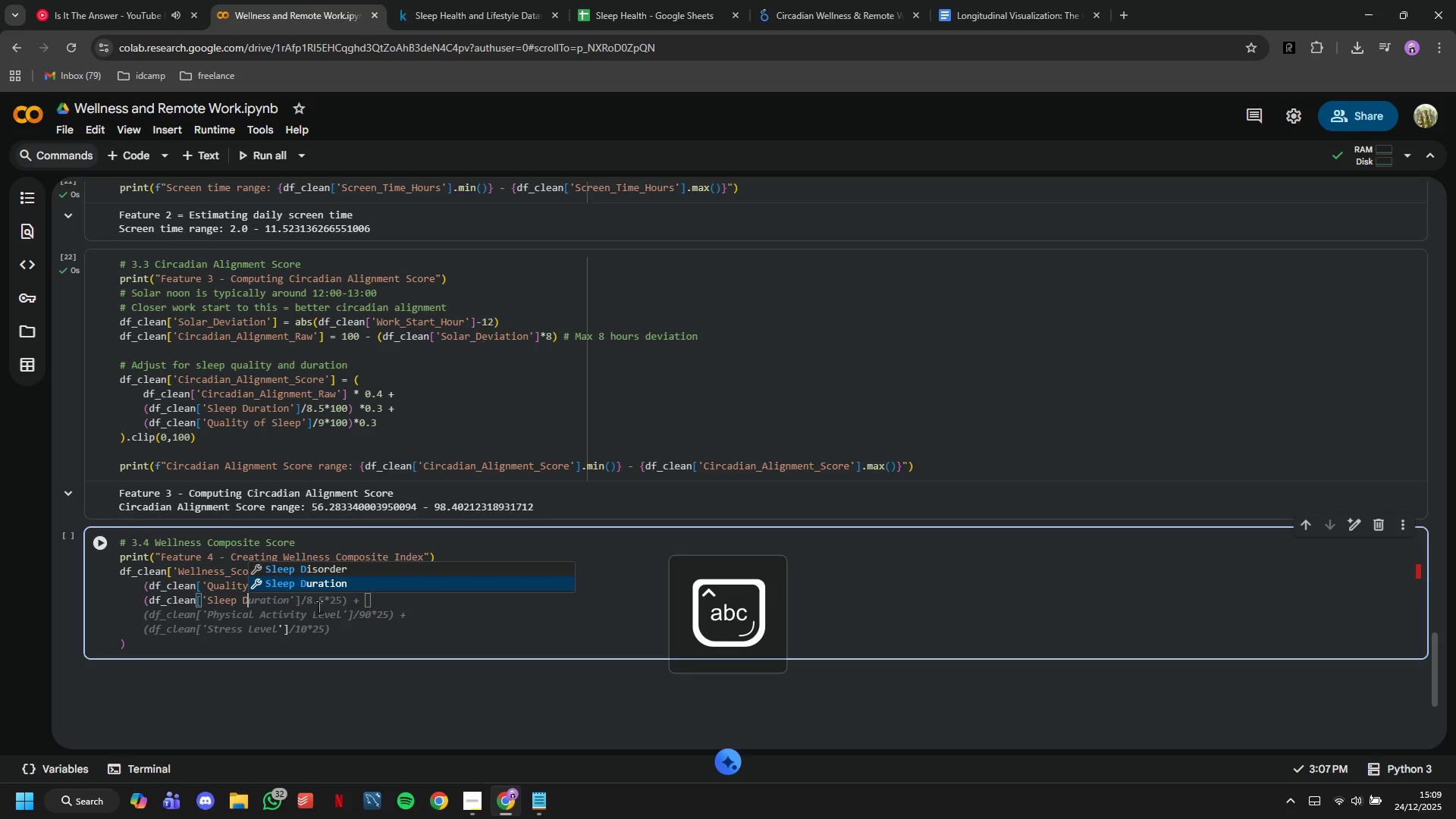 
key(Enter)
 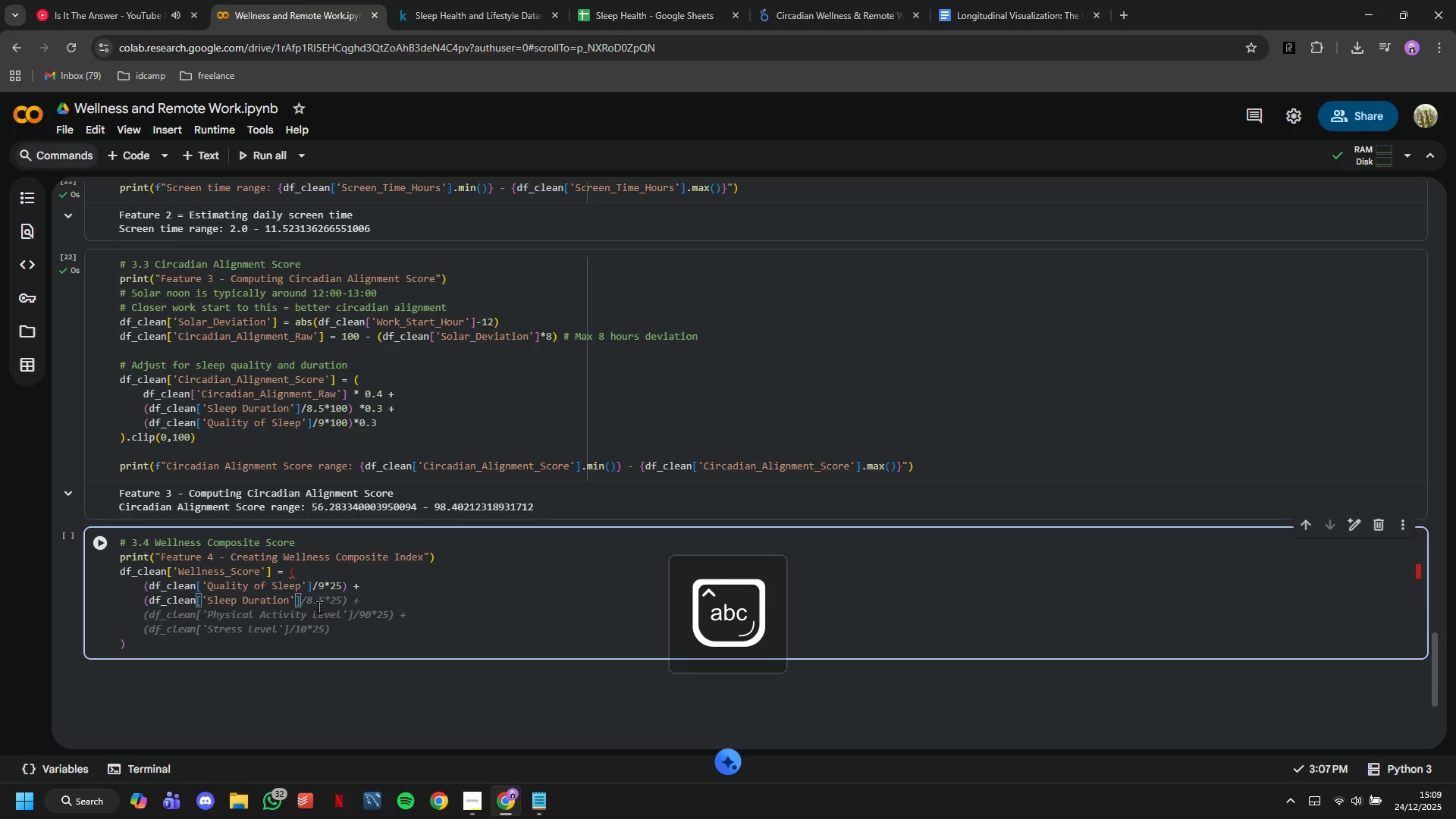 
key(ArrowRight)
 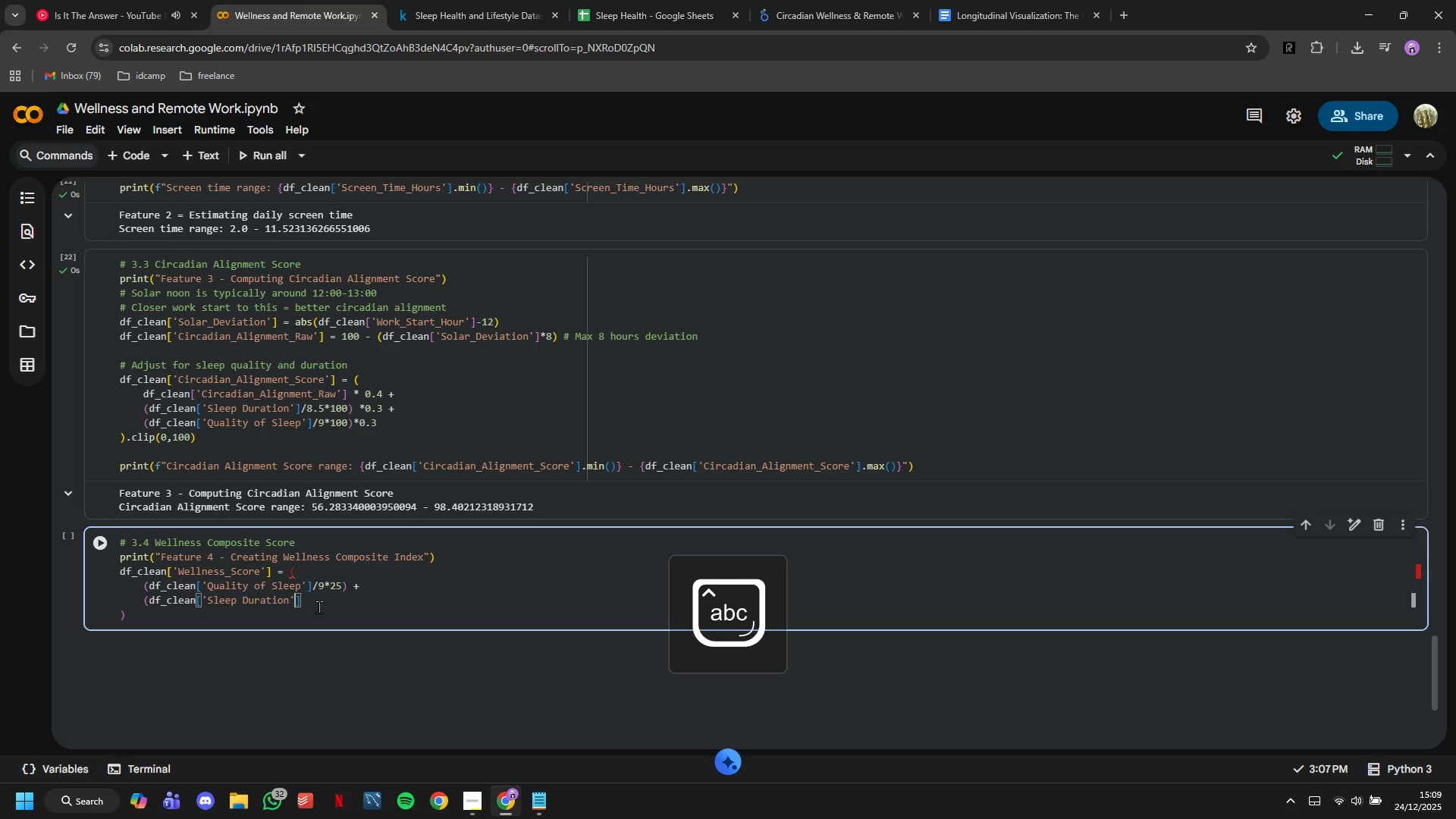 
key(ArrowRight)
 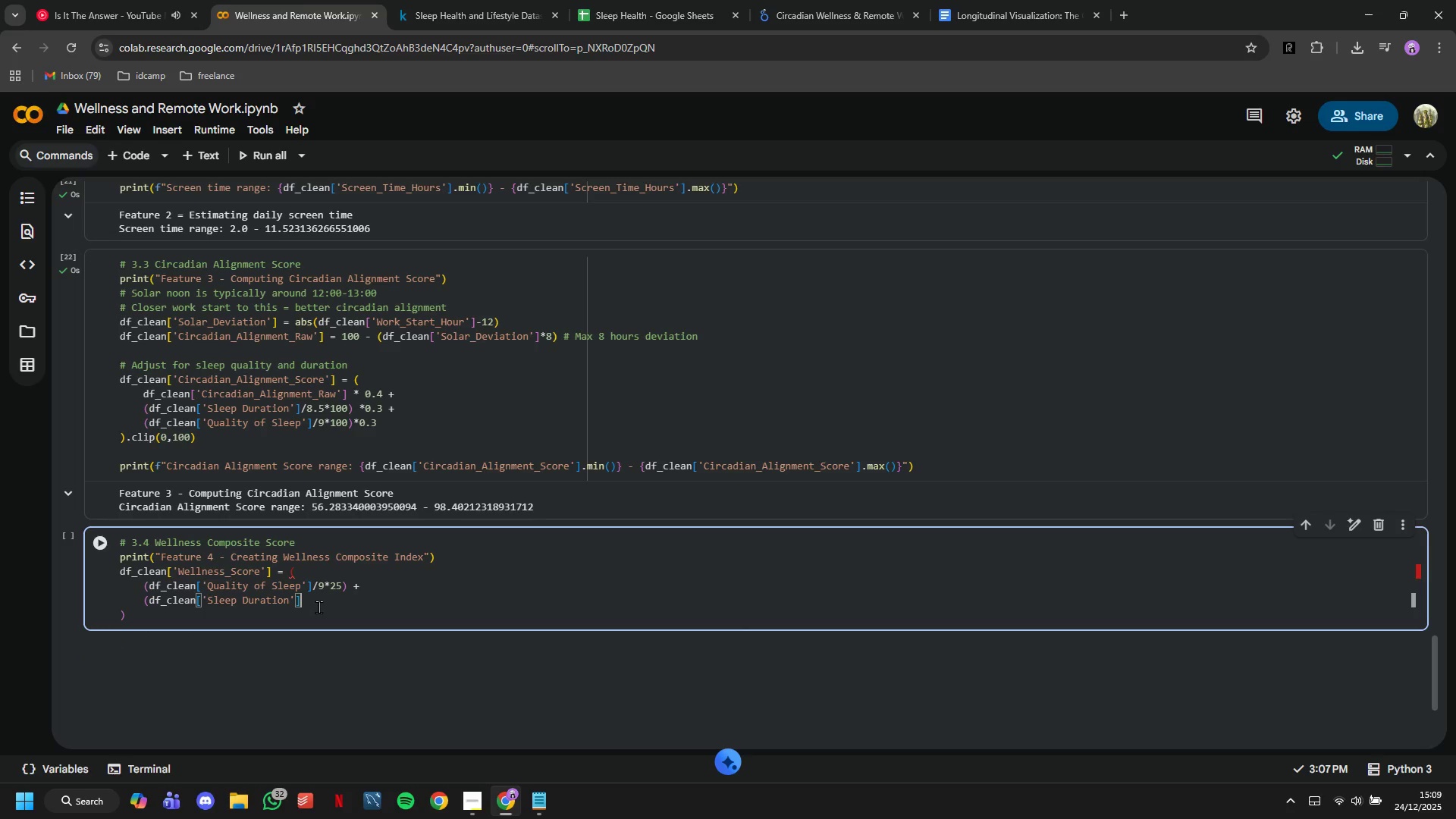 
type(/8.5*25) +)
 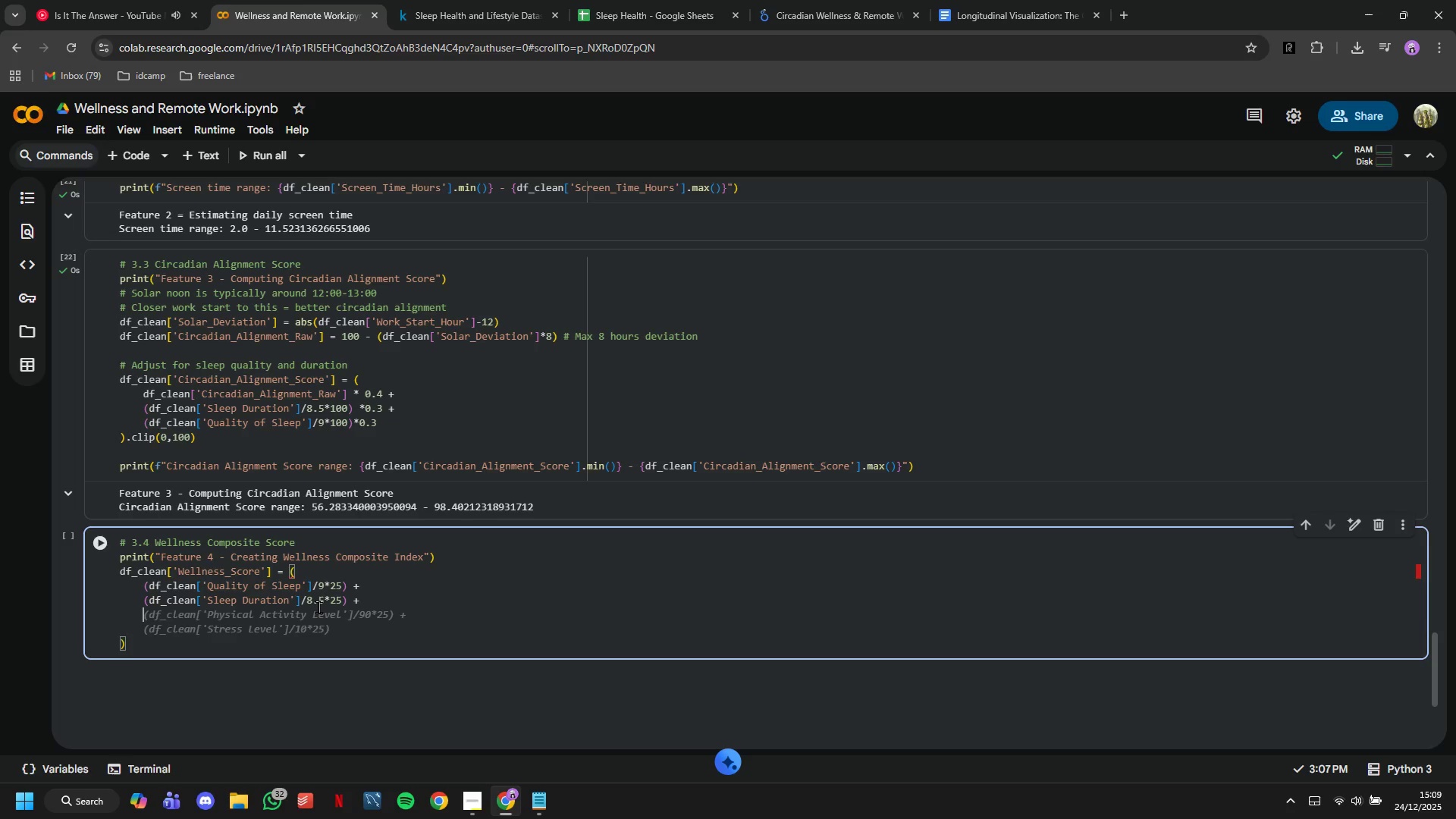 
 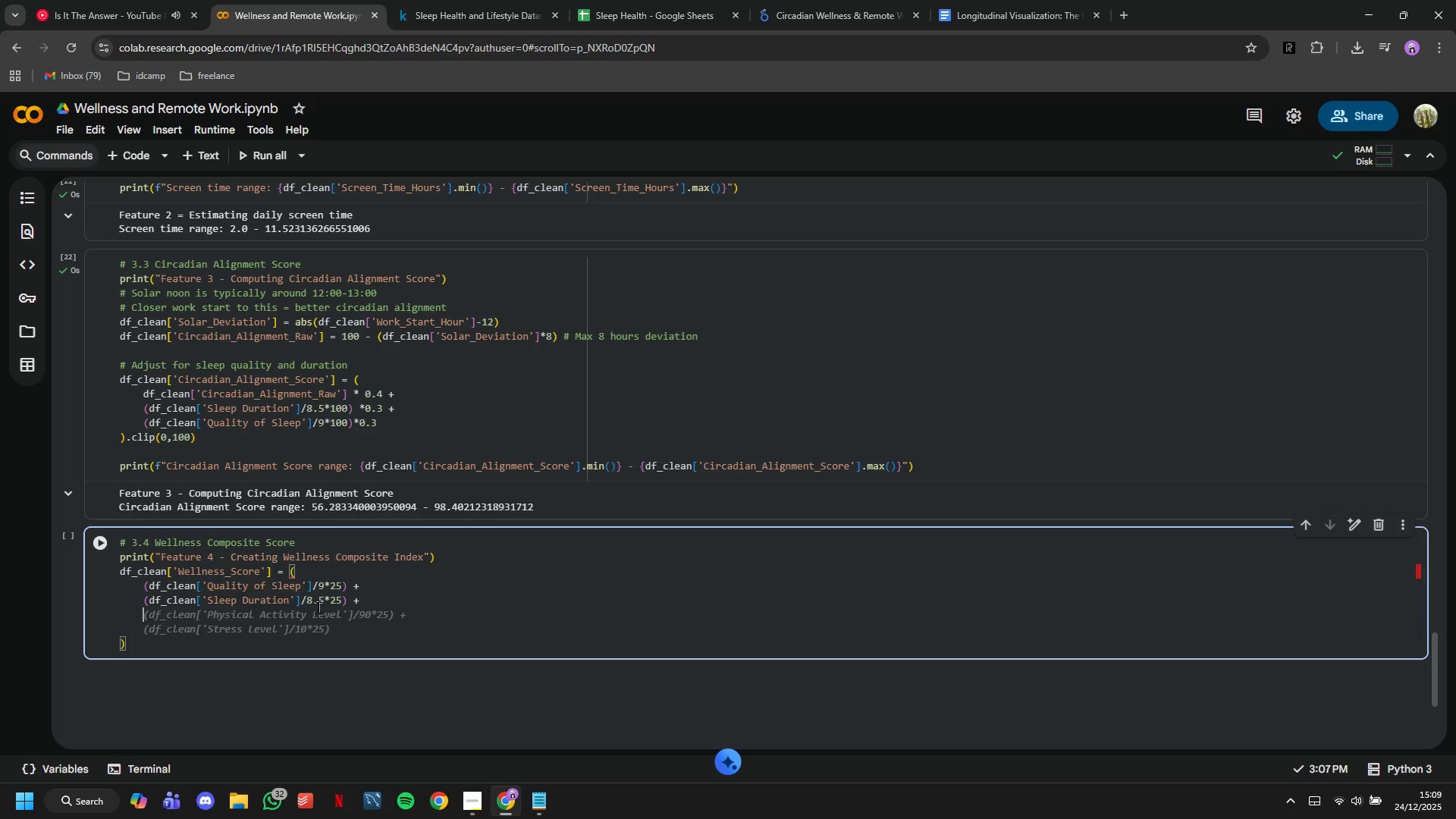 
key(Enter)
 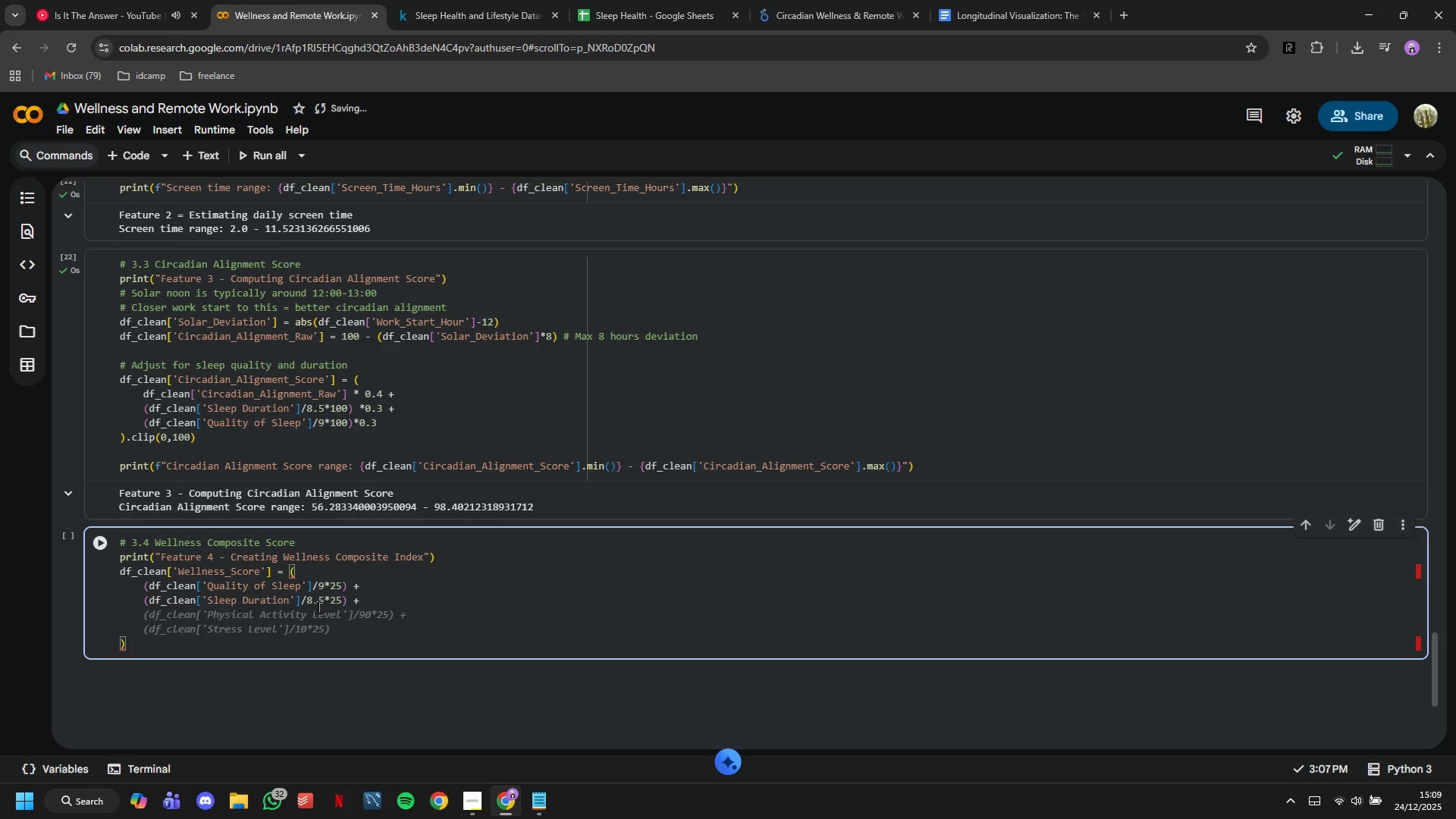 
wait(5.09)
 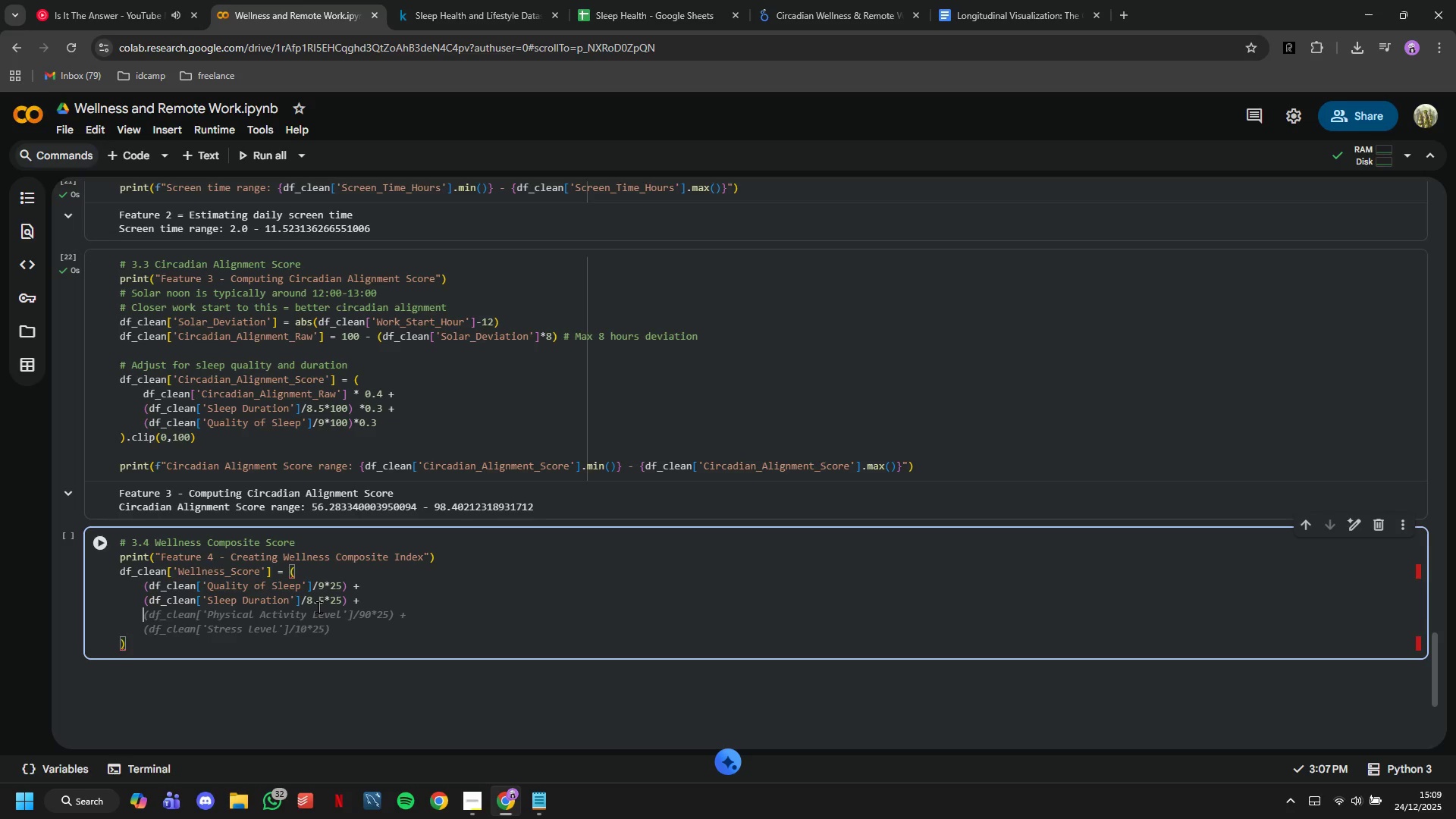 
key(Tab)
 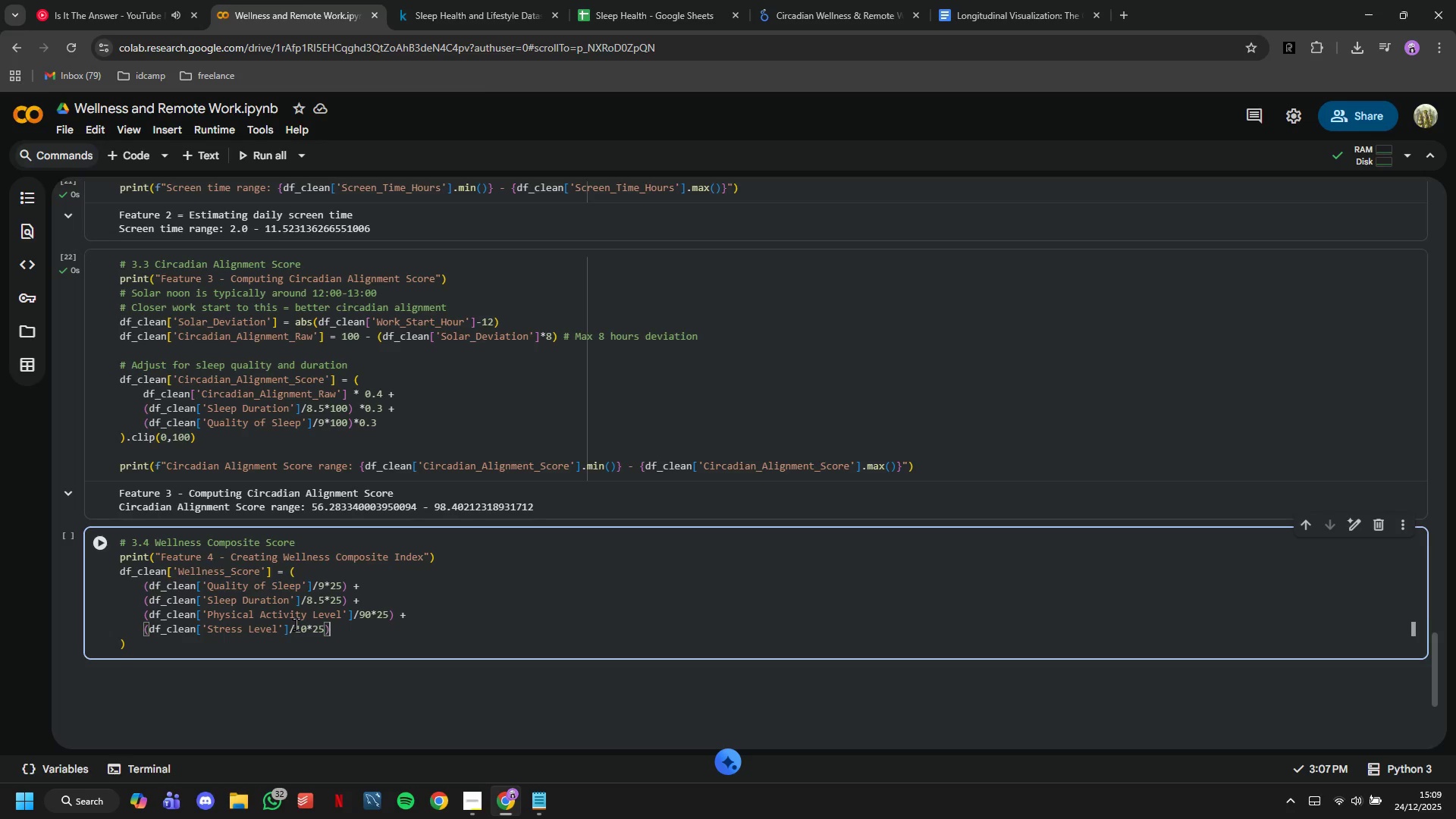 
key(ArrowDown)
 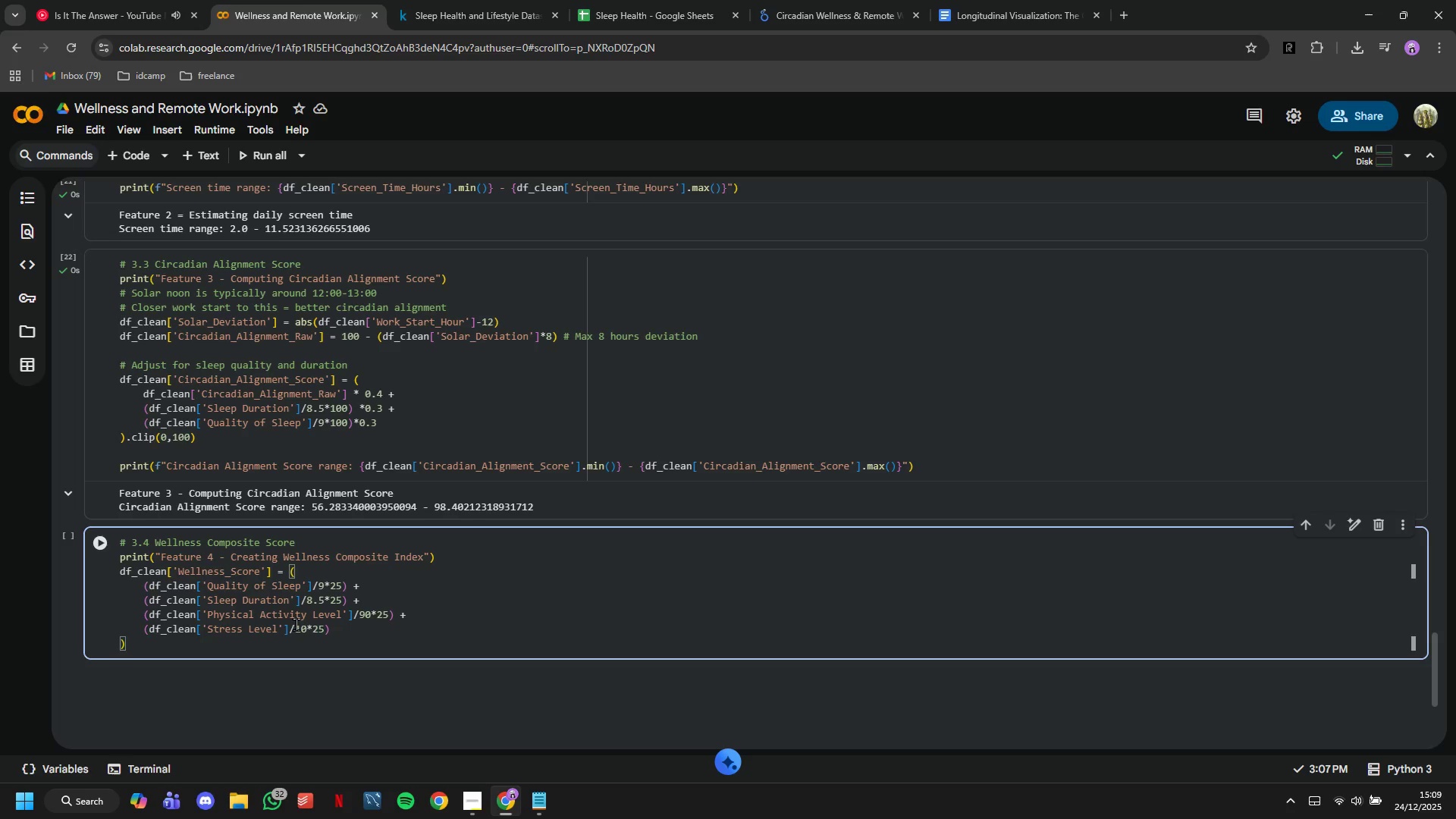 
type(.clip)
key(Tab)
key(Tab)
 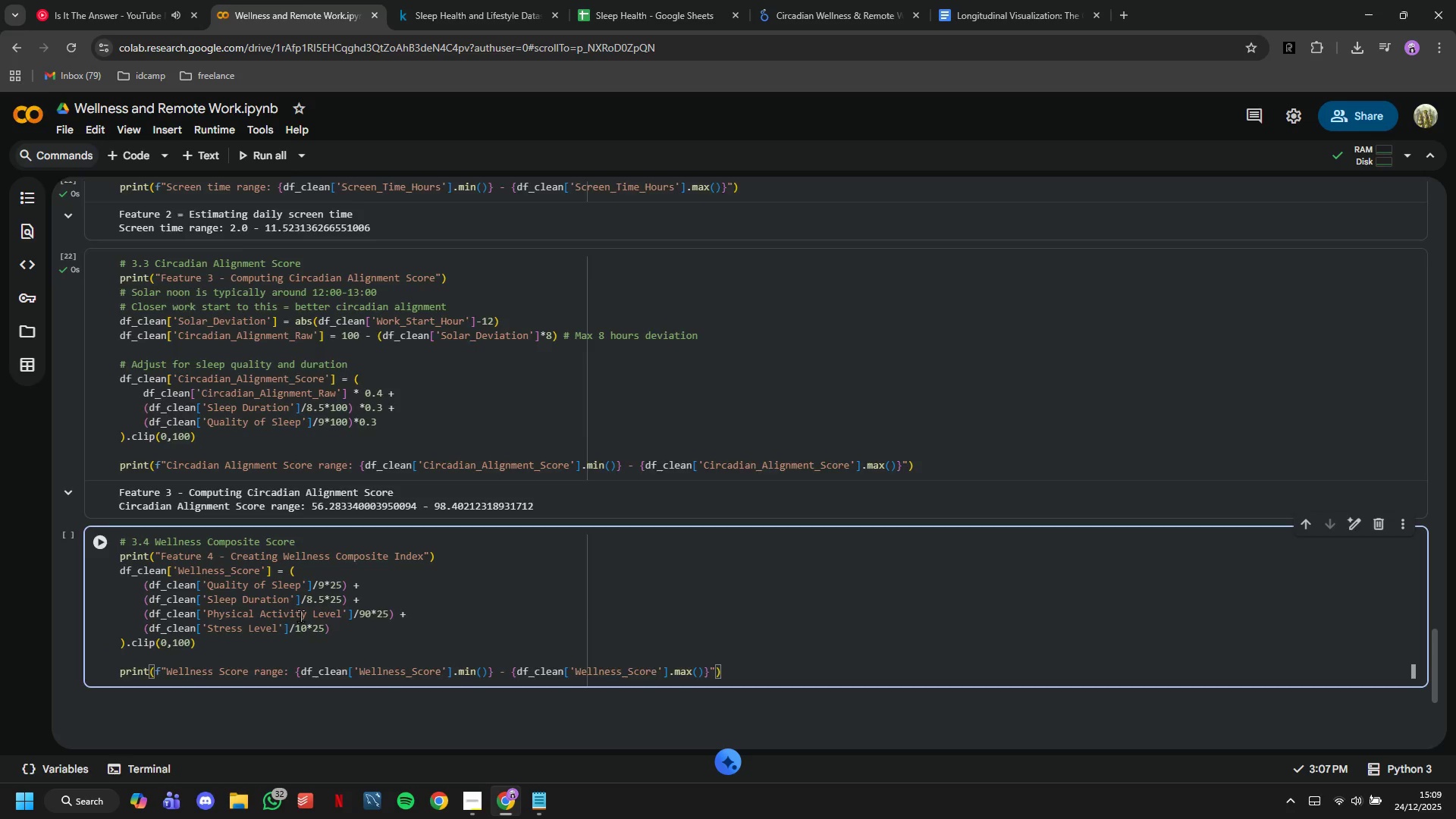 
scroll: coordinate [300, 616], scroll_direction: down, amount: 2.0
 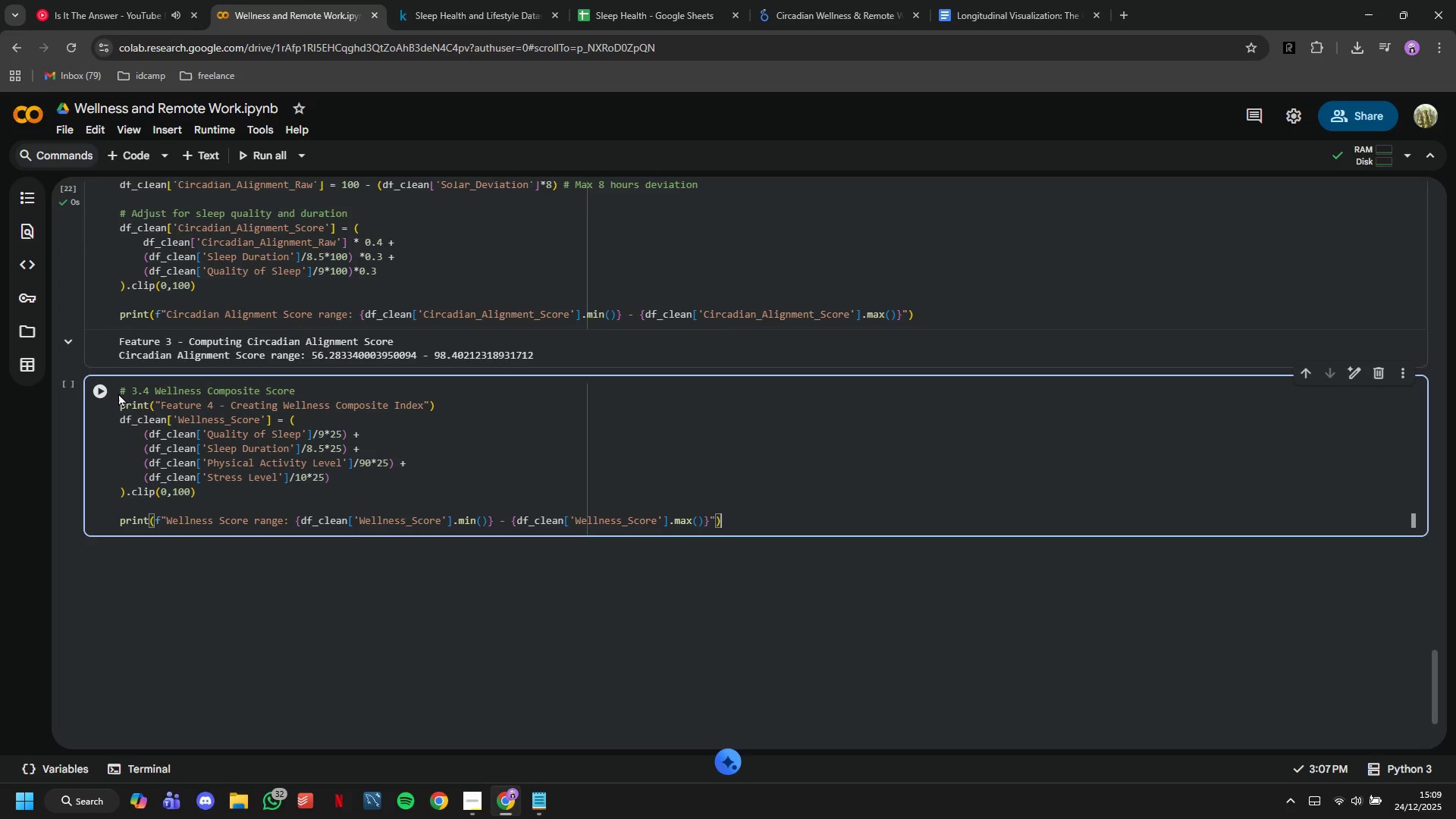 
left_click([110, 391])